 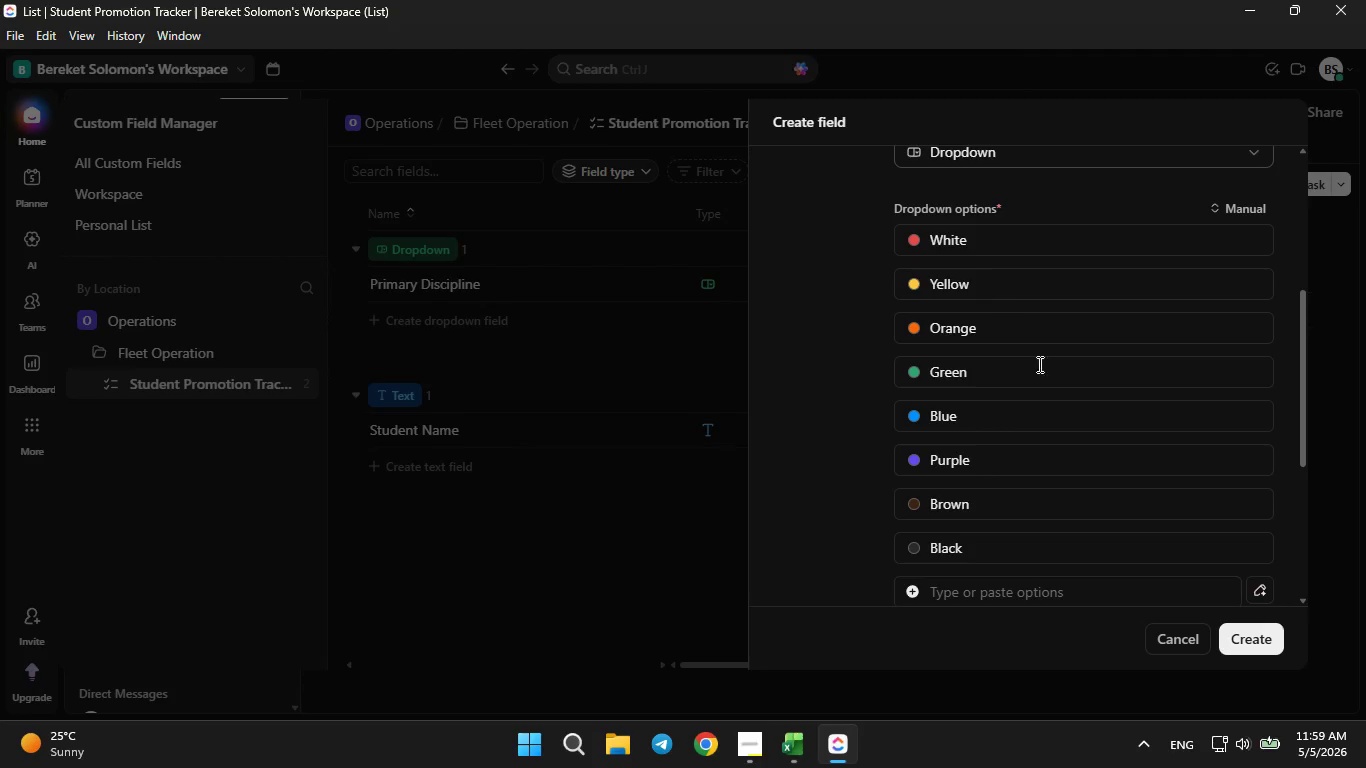 
left_click([1254, 630])
 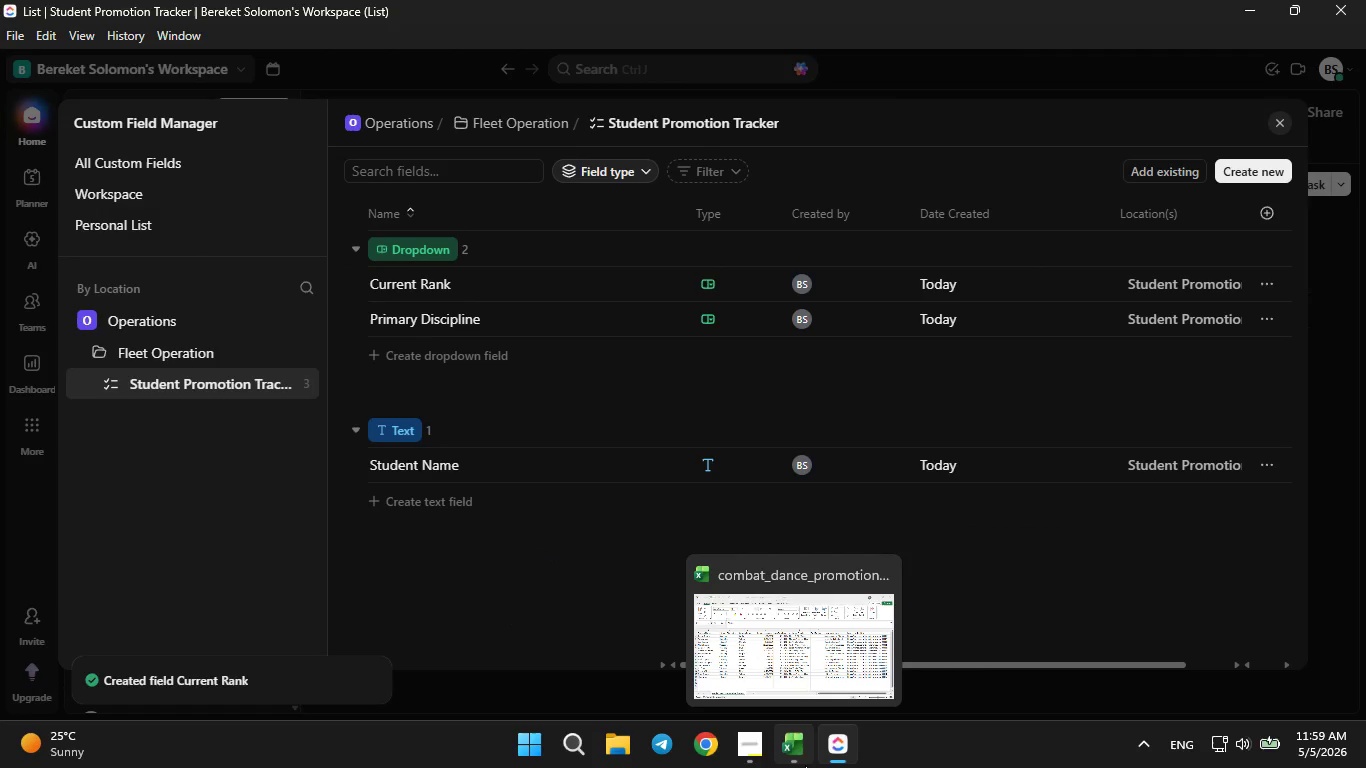 
wait(9.22)
 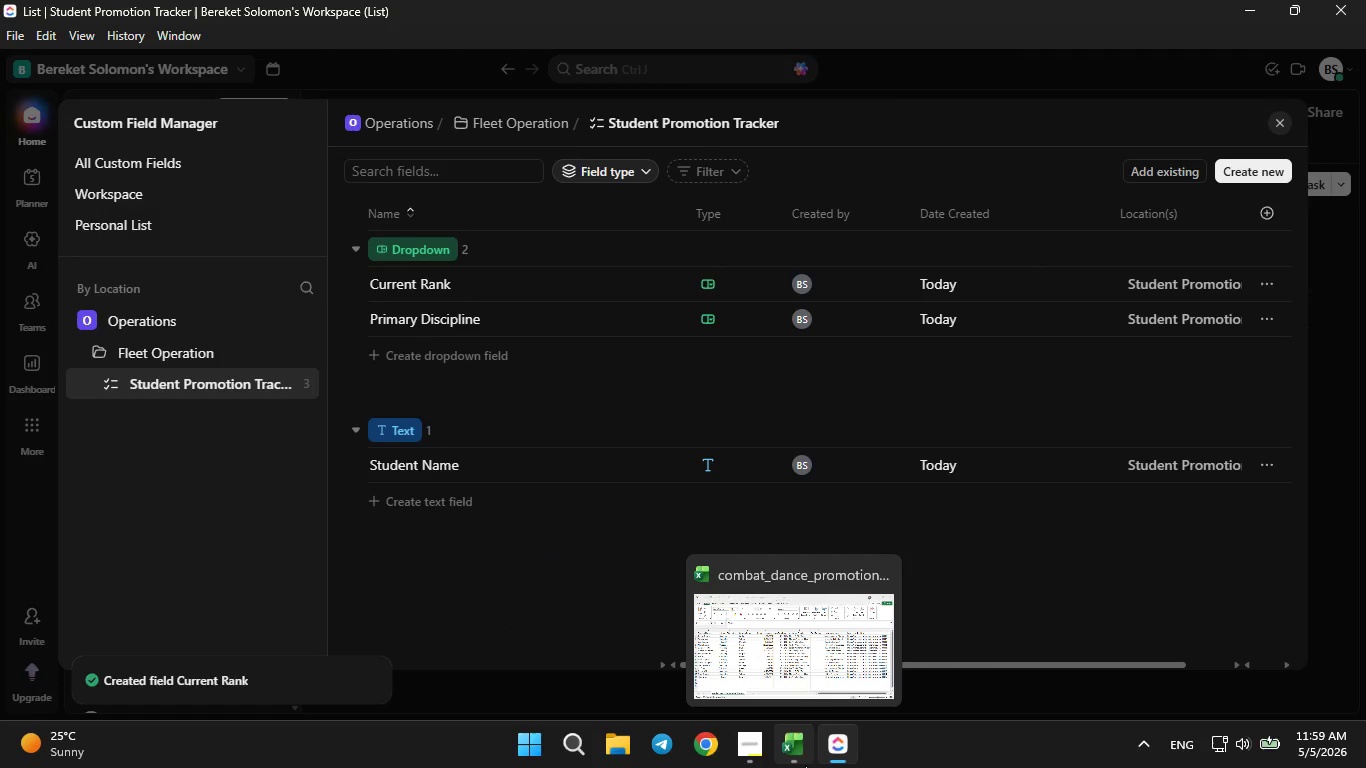 
left_click_drag(start_coordinate=[541, 249], to_coordinate=[583, 243])
 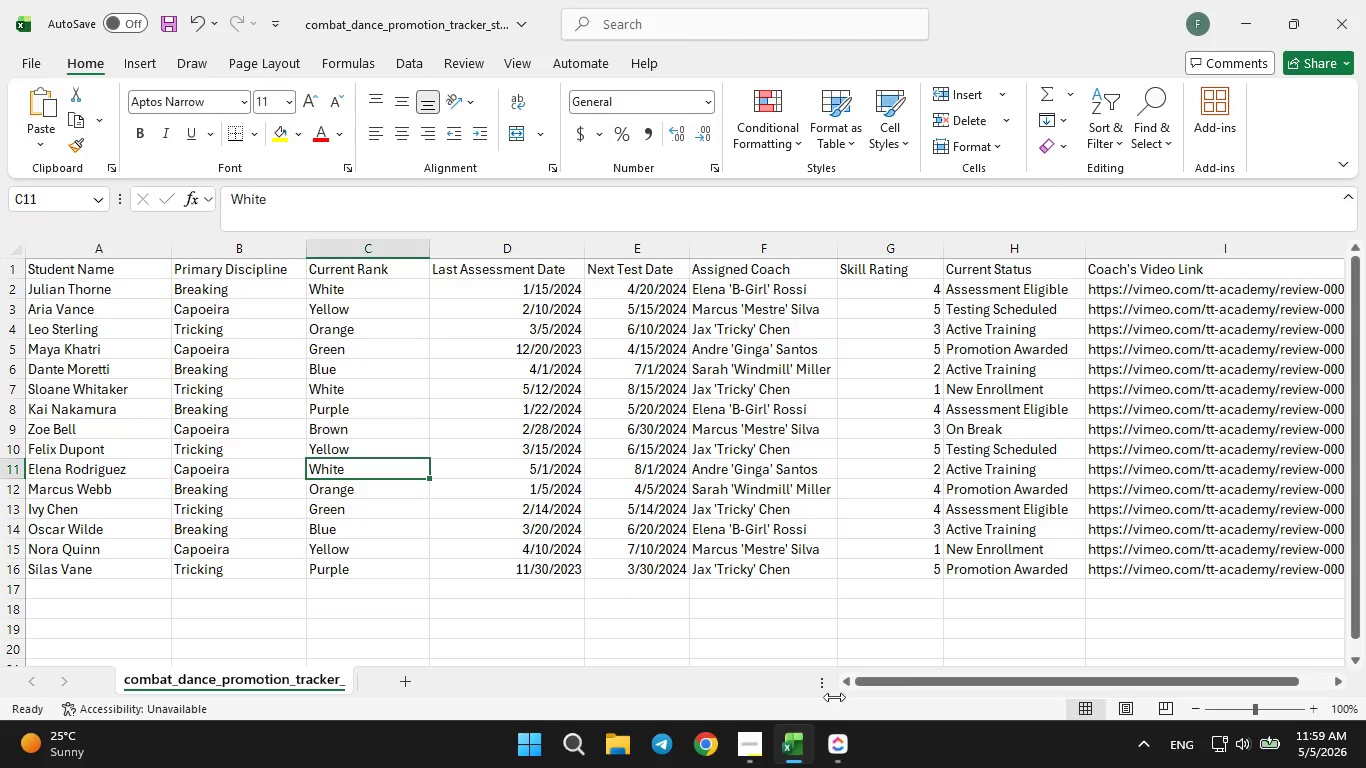 
left_click([849, 758])
 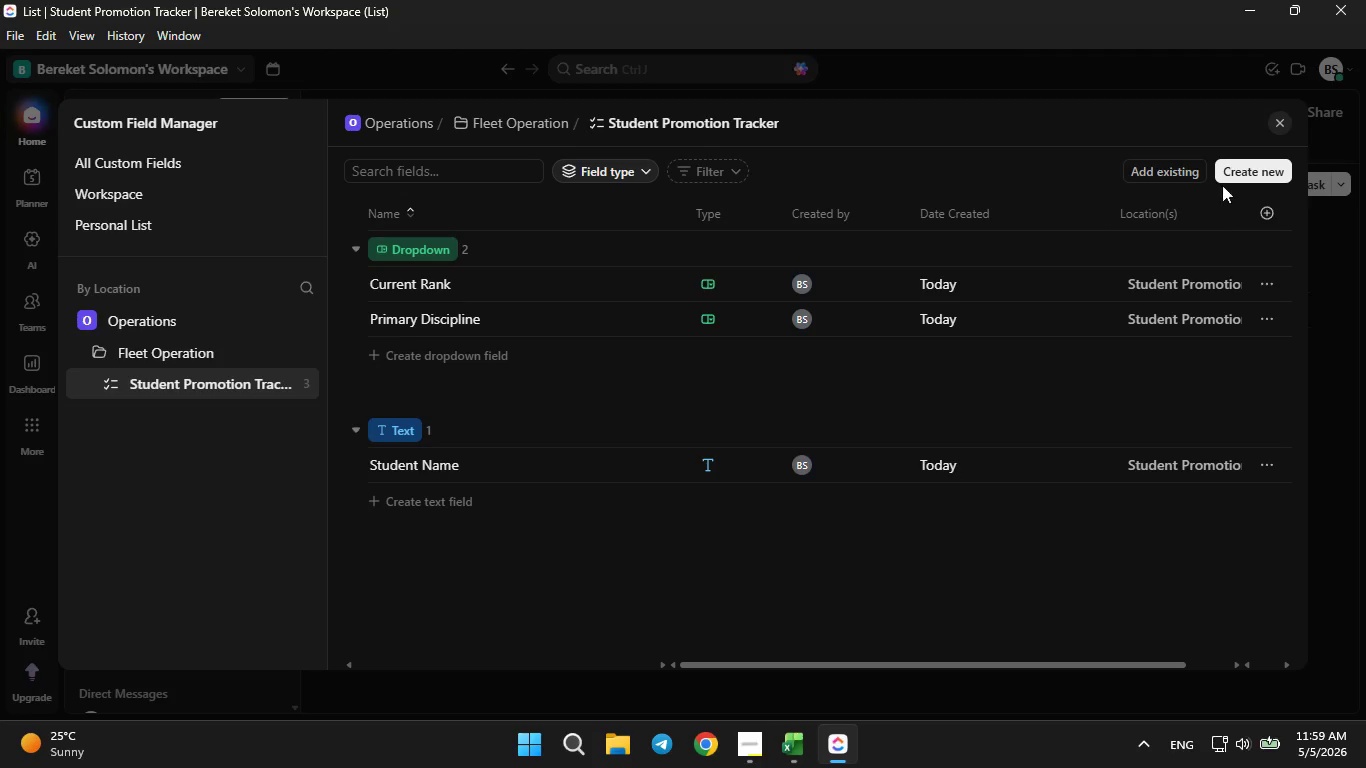 
left_click([1226, 176])
 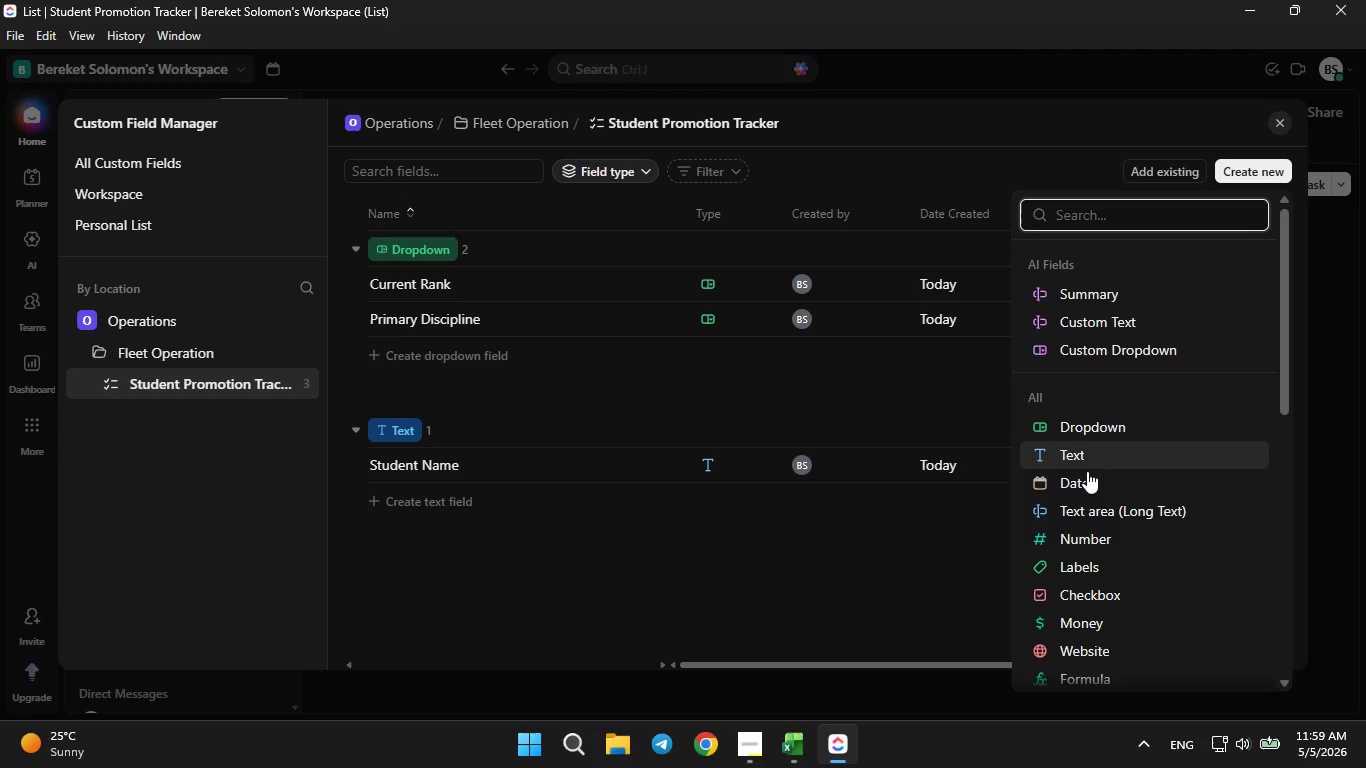 
left_click([1084, 480])
 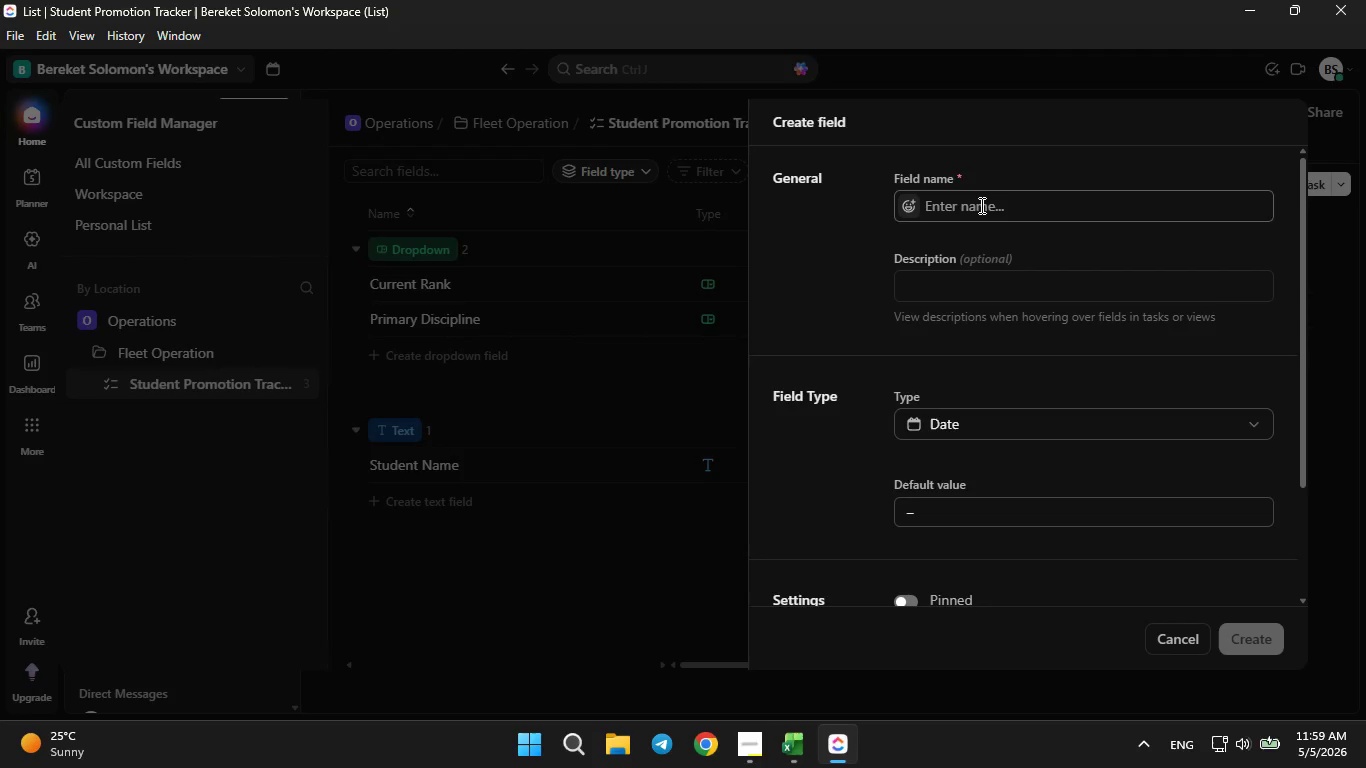 
left_click([980, 205])
 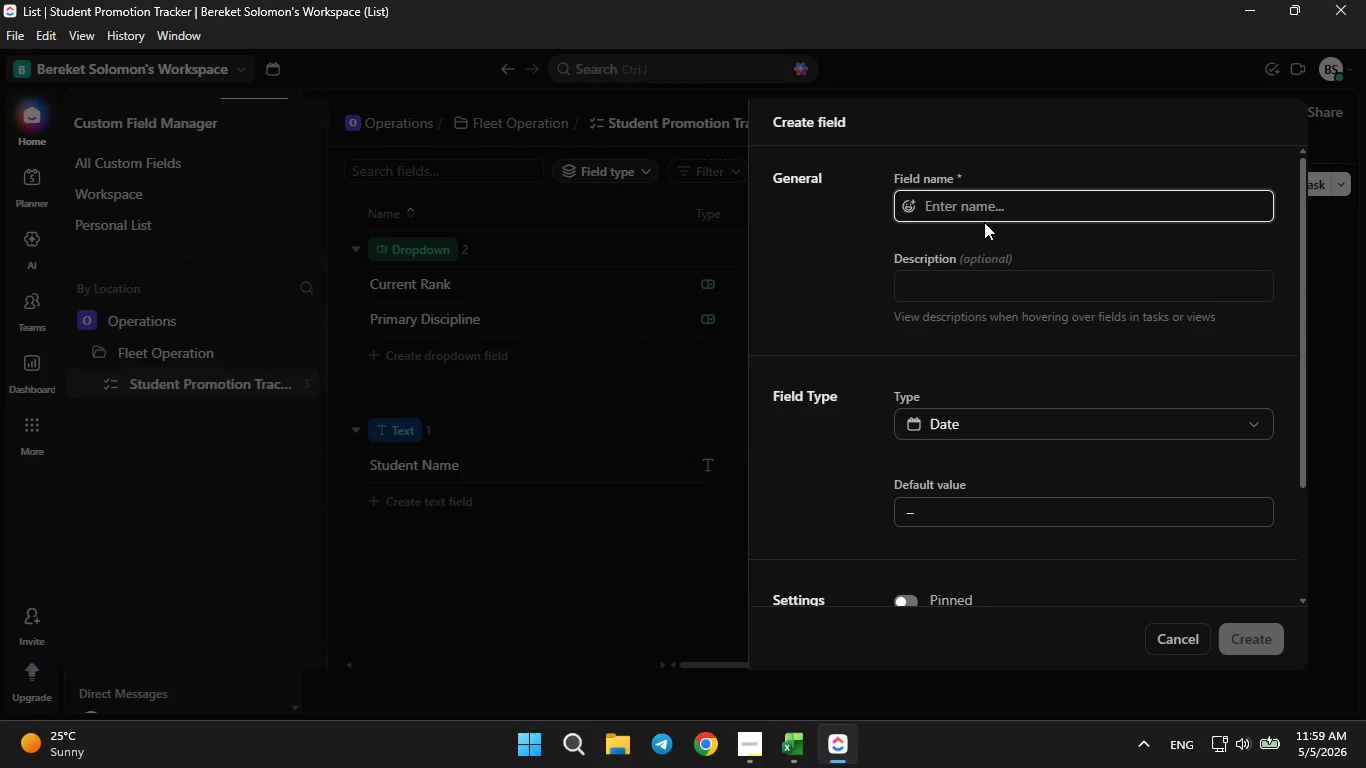 
type(Last Assessment Date)
 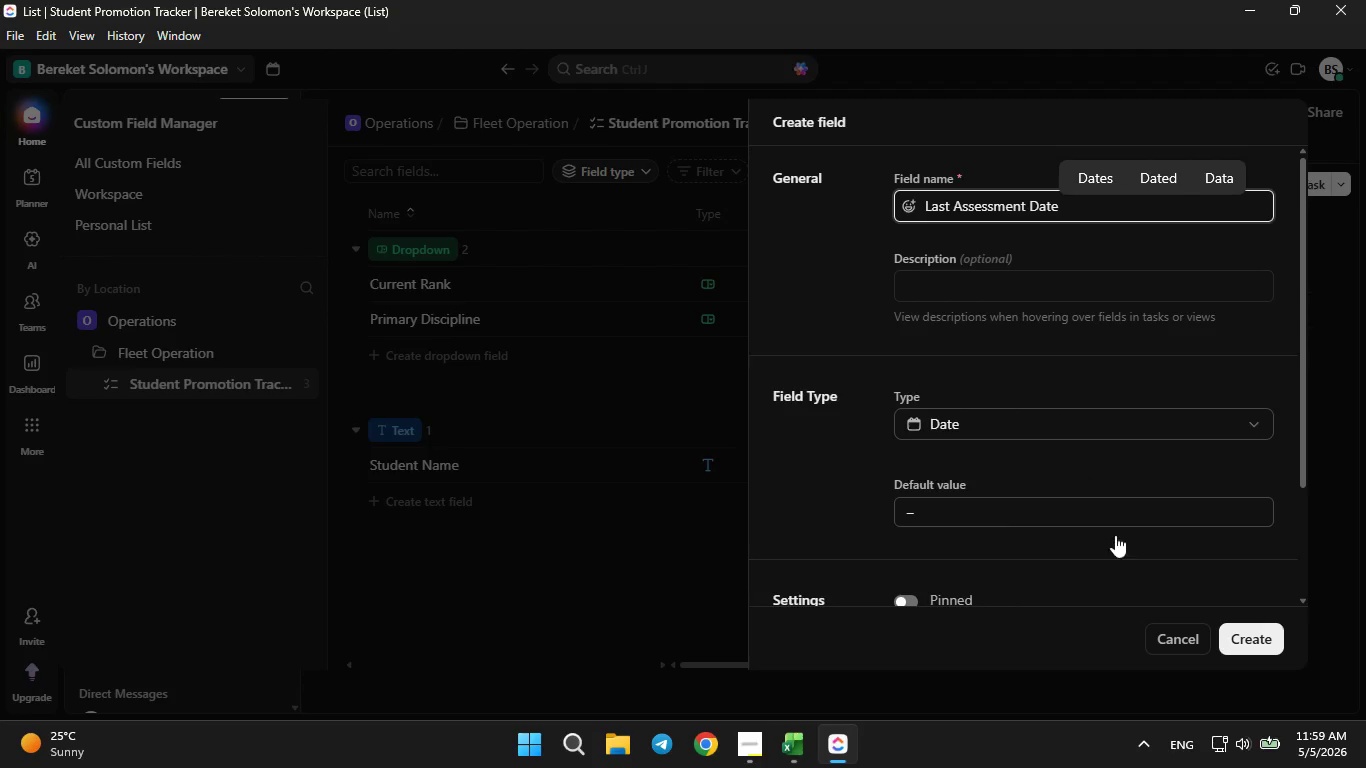 
left_click([1242, 626])
 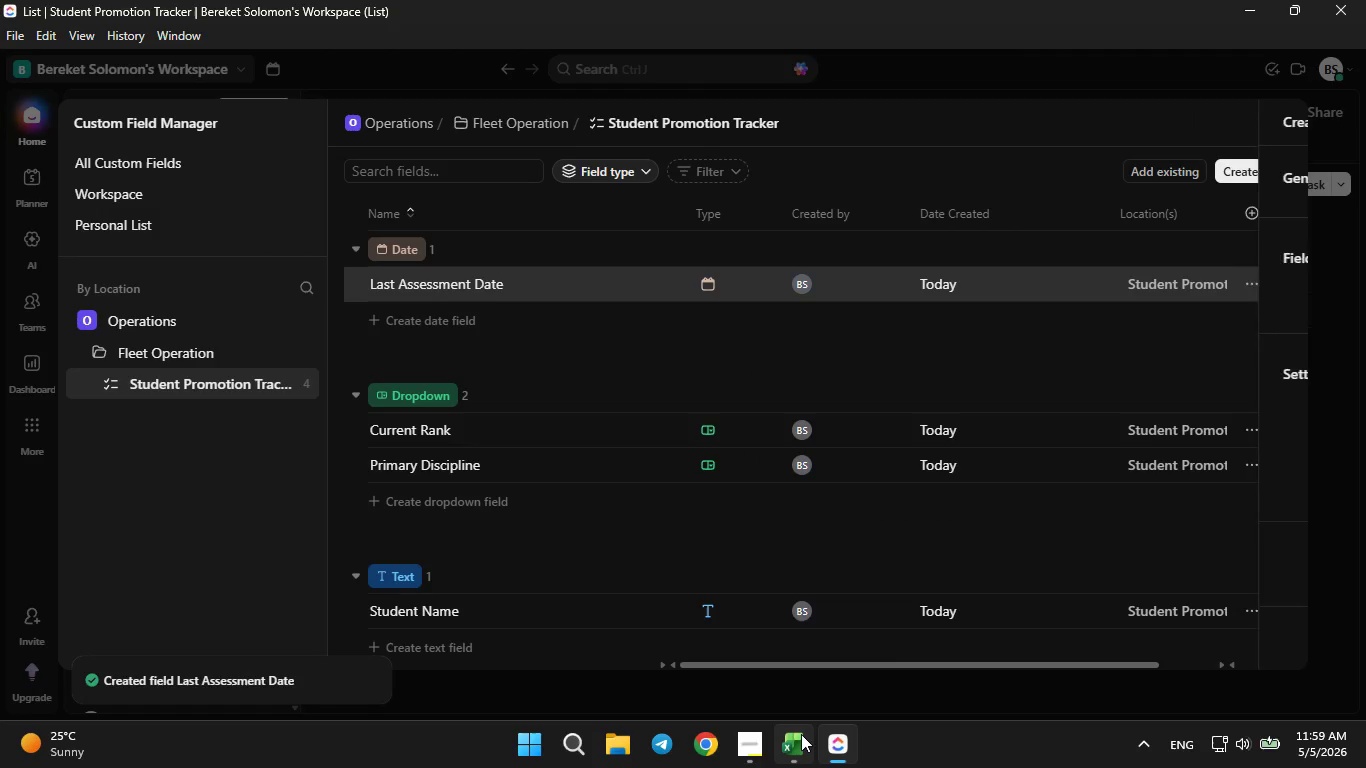 
left_click([799, 741])
 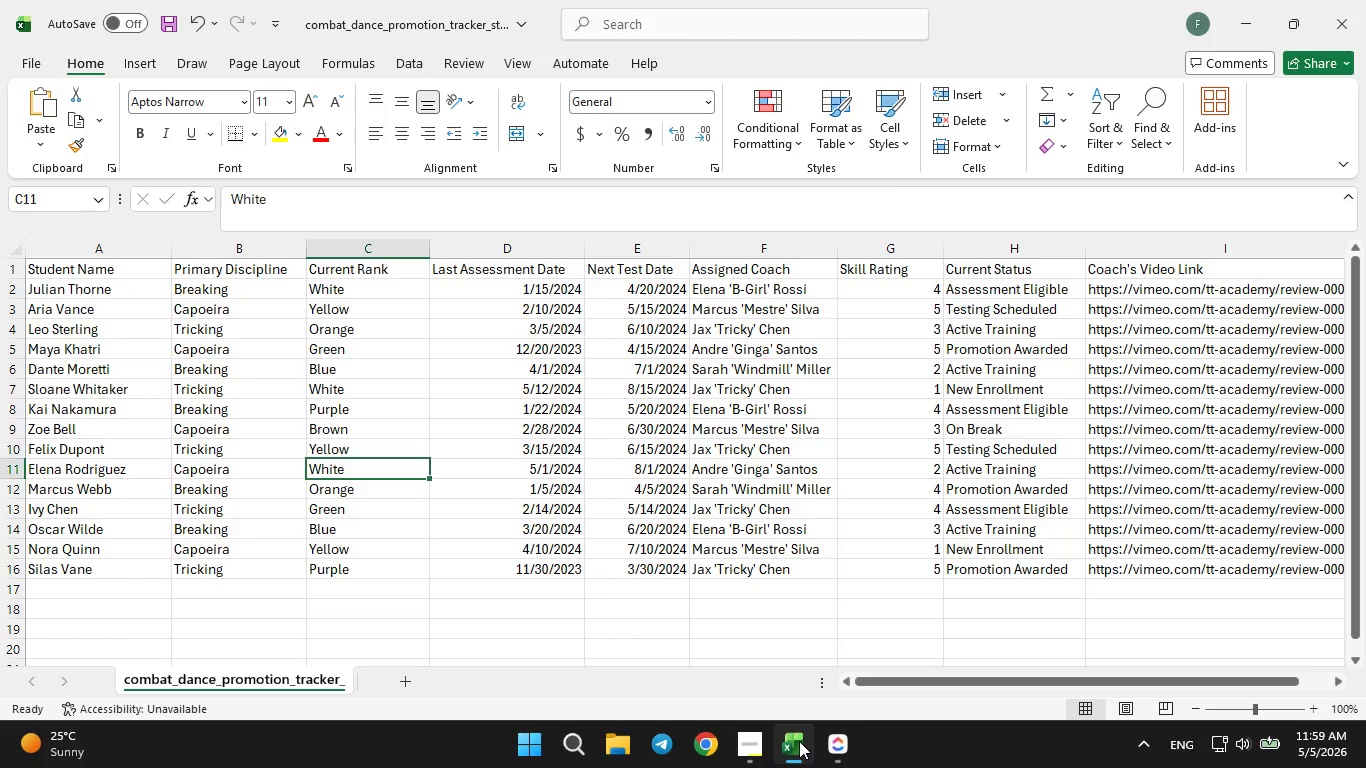 
left_click([799, 741])
 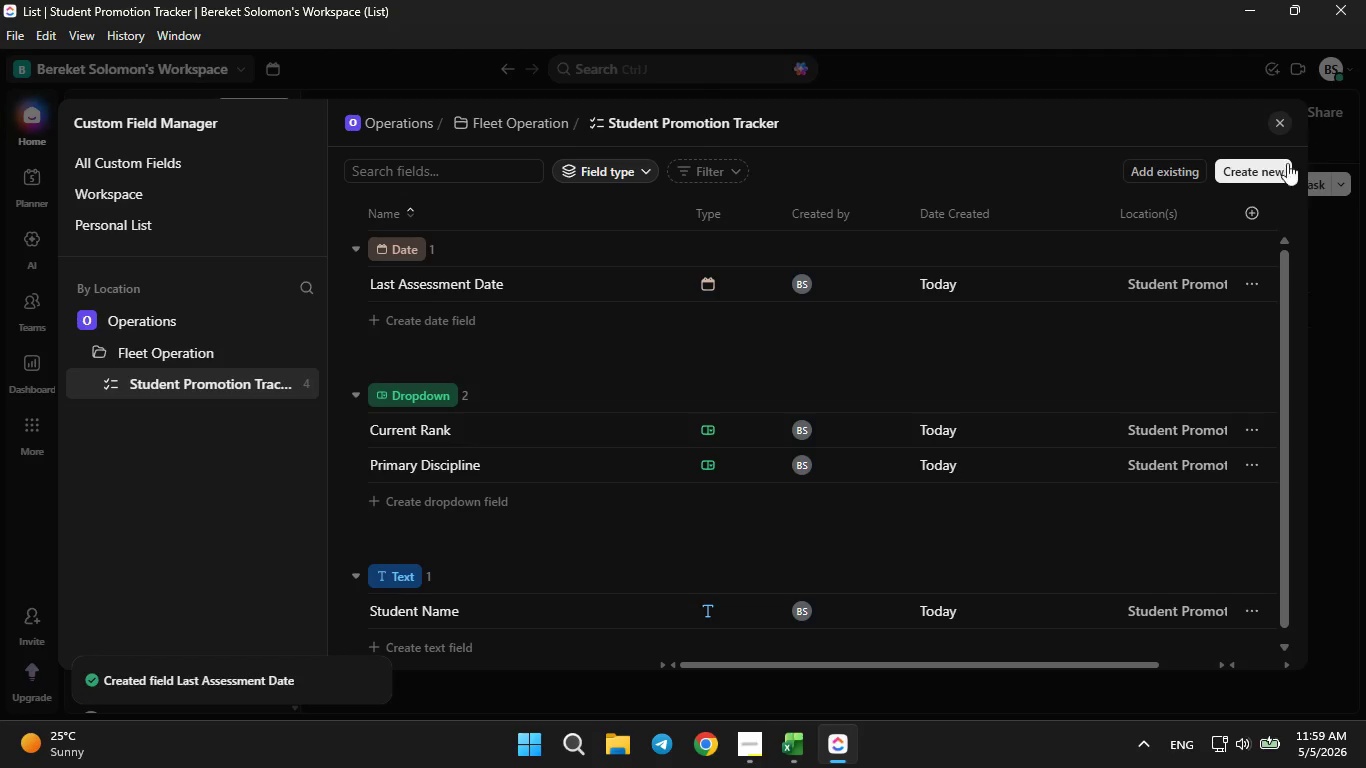 
left_click([1280, 172])
 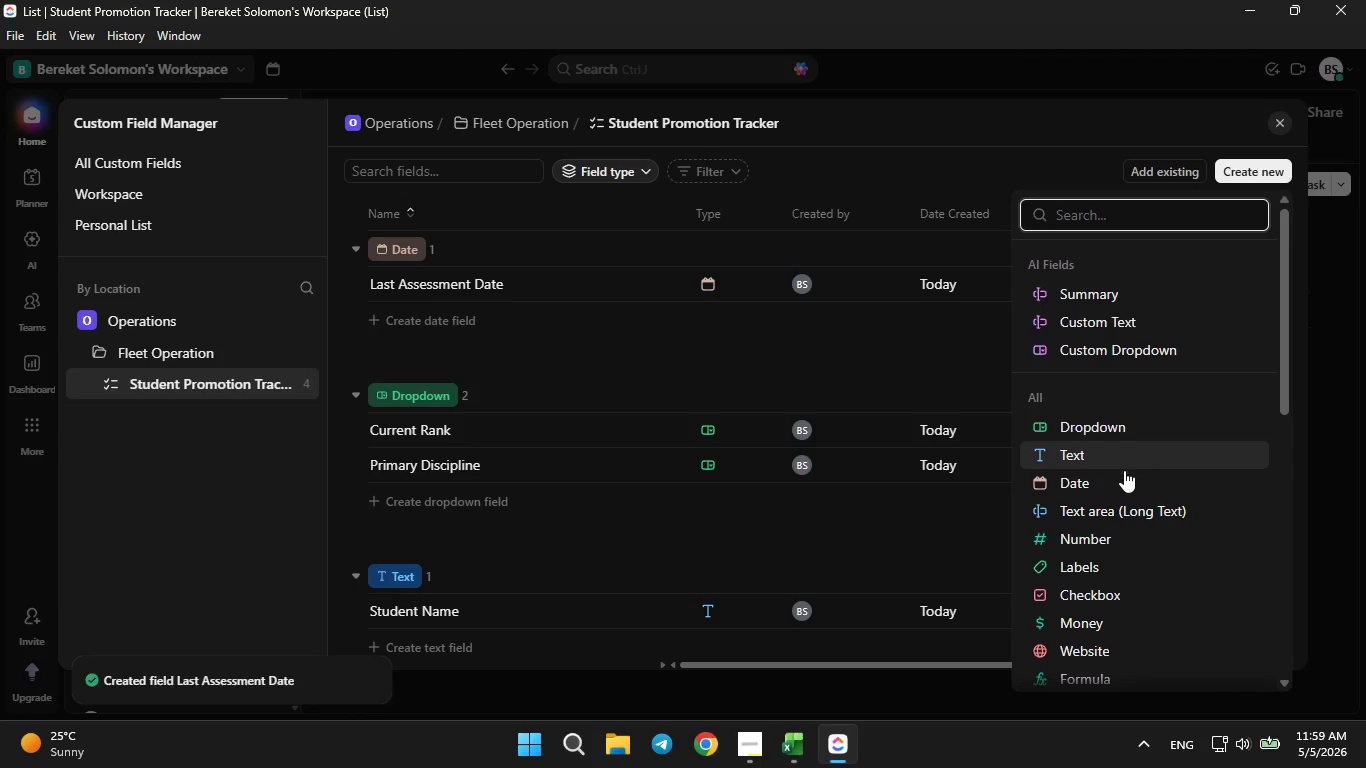 
left_click([1123, 474])
 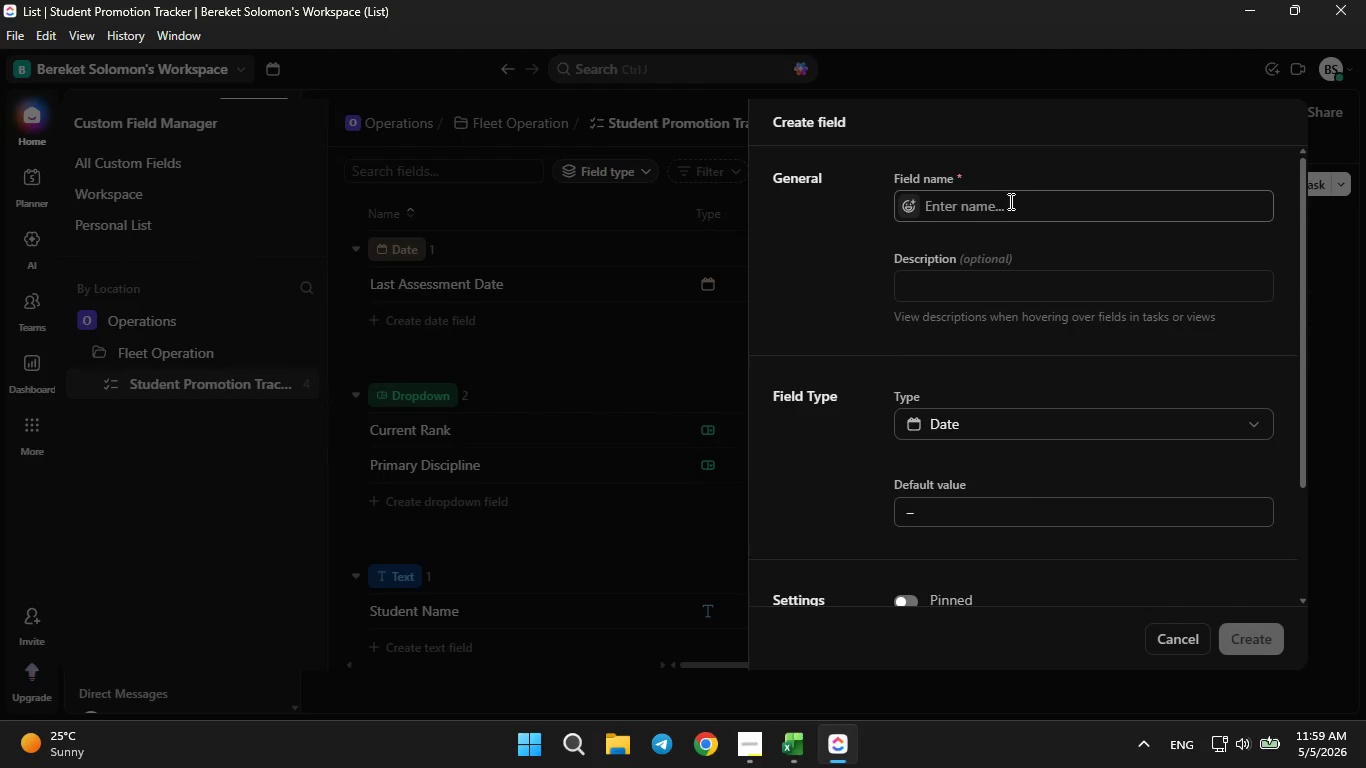 
left_click([1007, 203])
 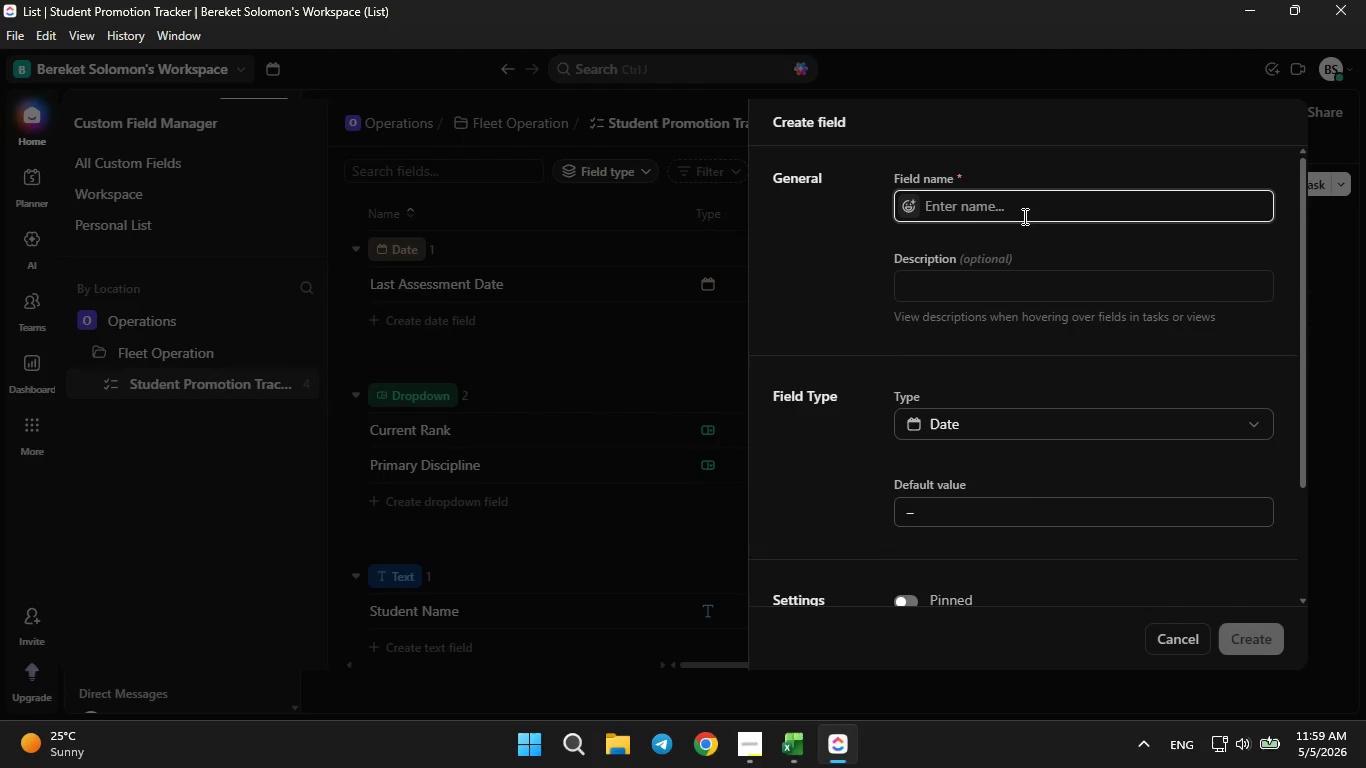 
type(Next Test Date)
 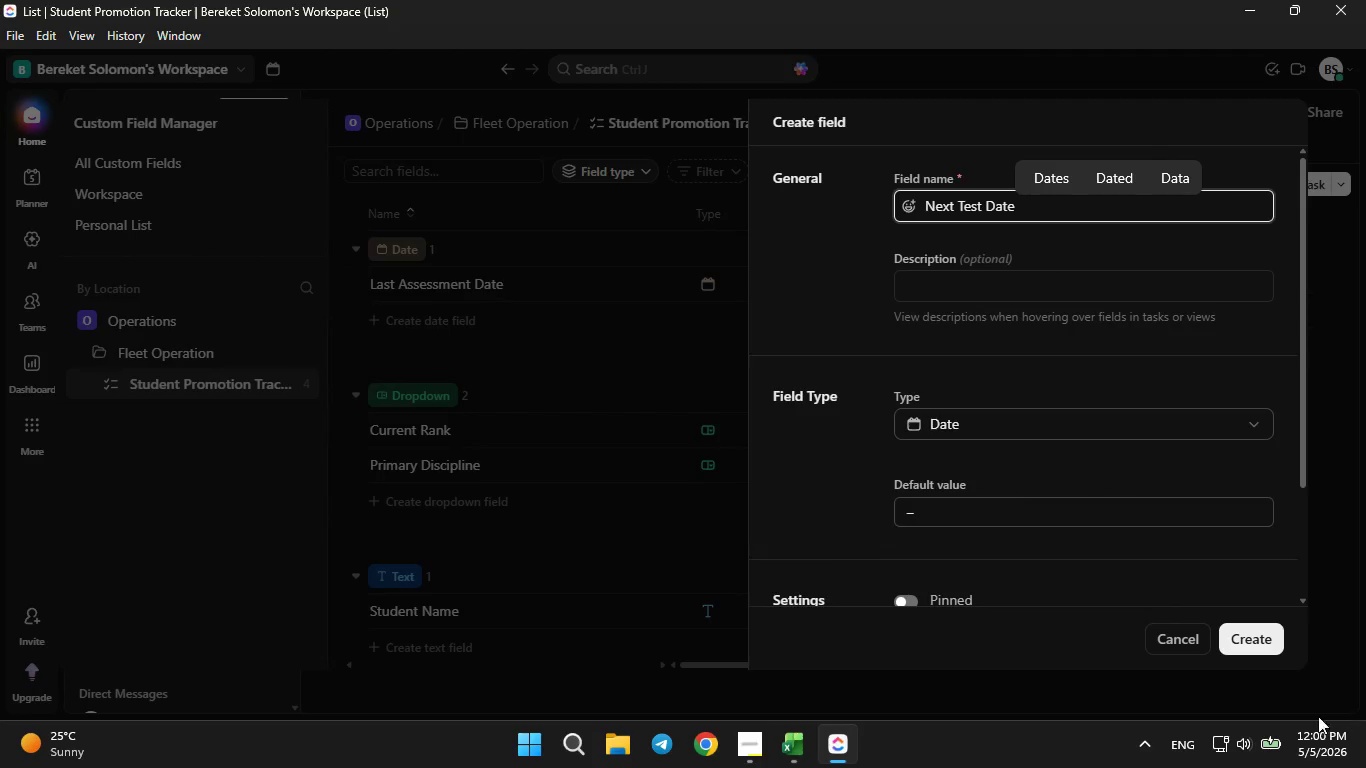 
left_click([1268, 651])
 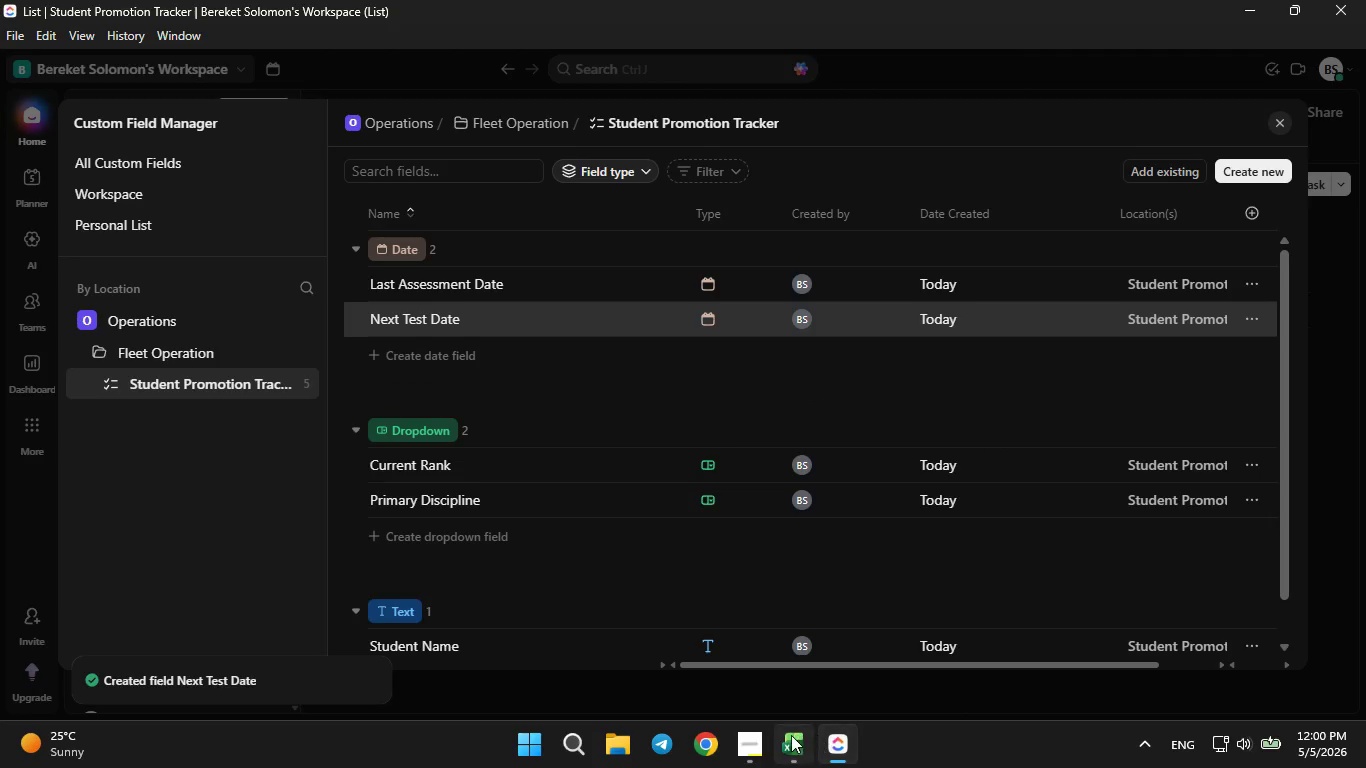 
left_click([790, 736])
 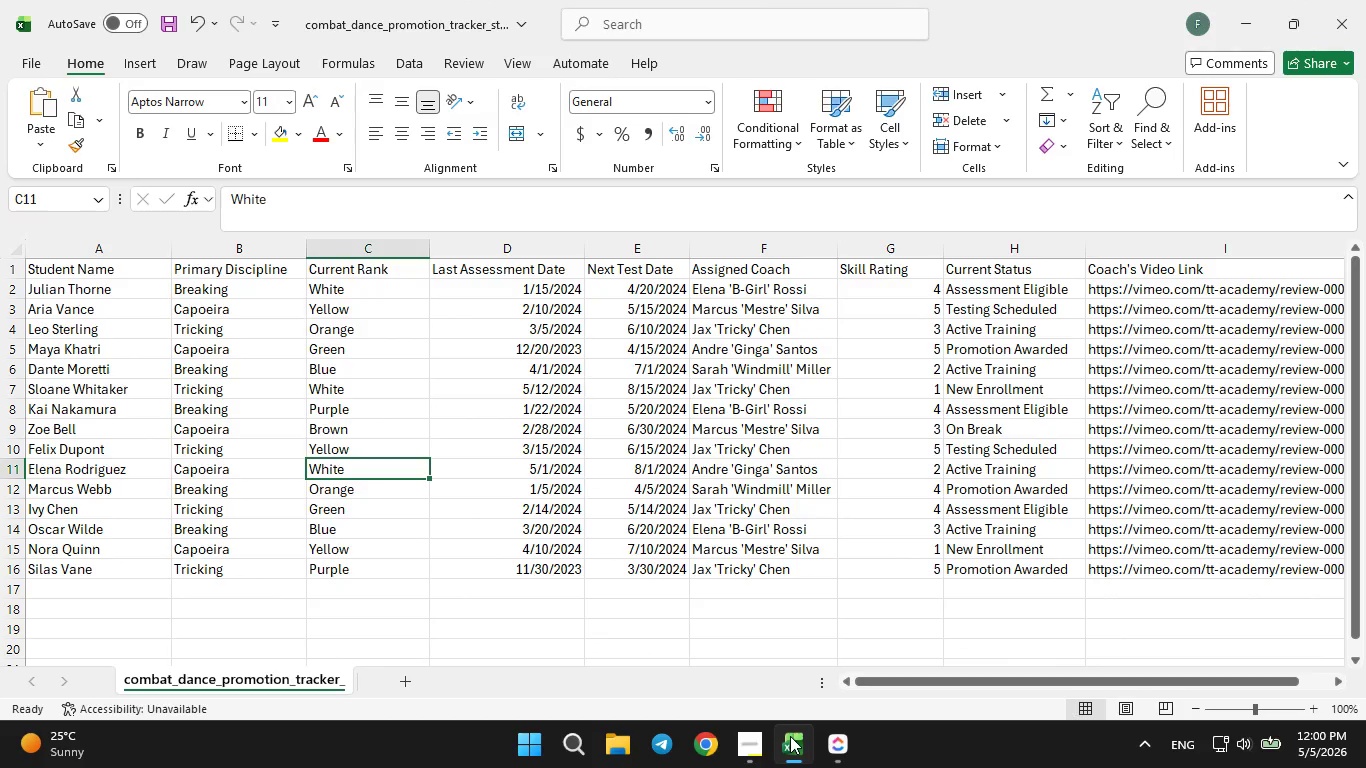 
wait(8.36)
 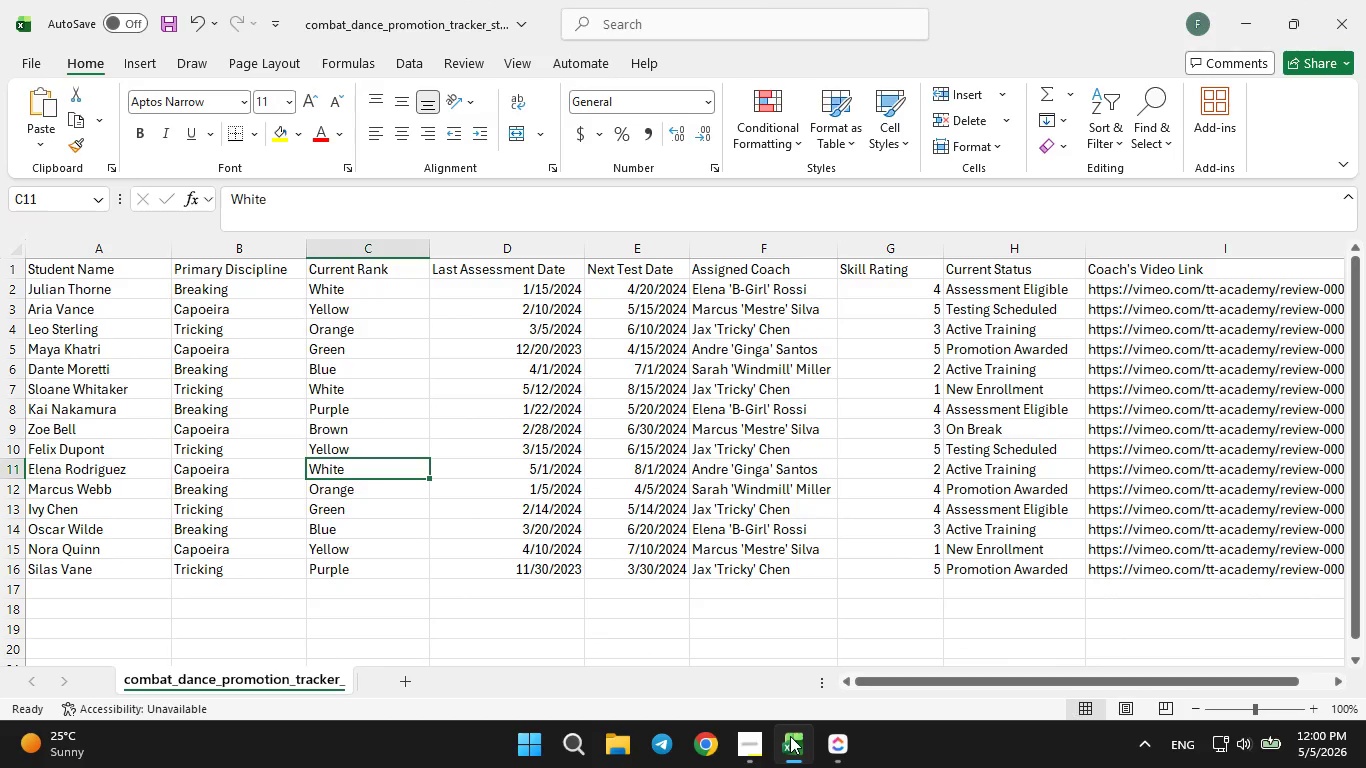 
left_click([745, 290])
 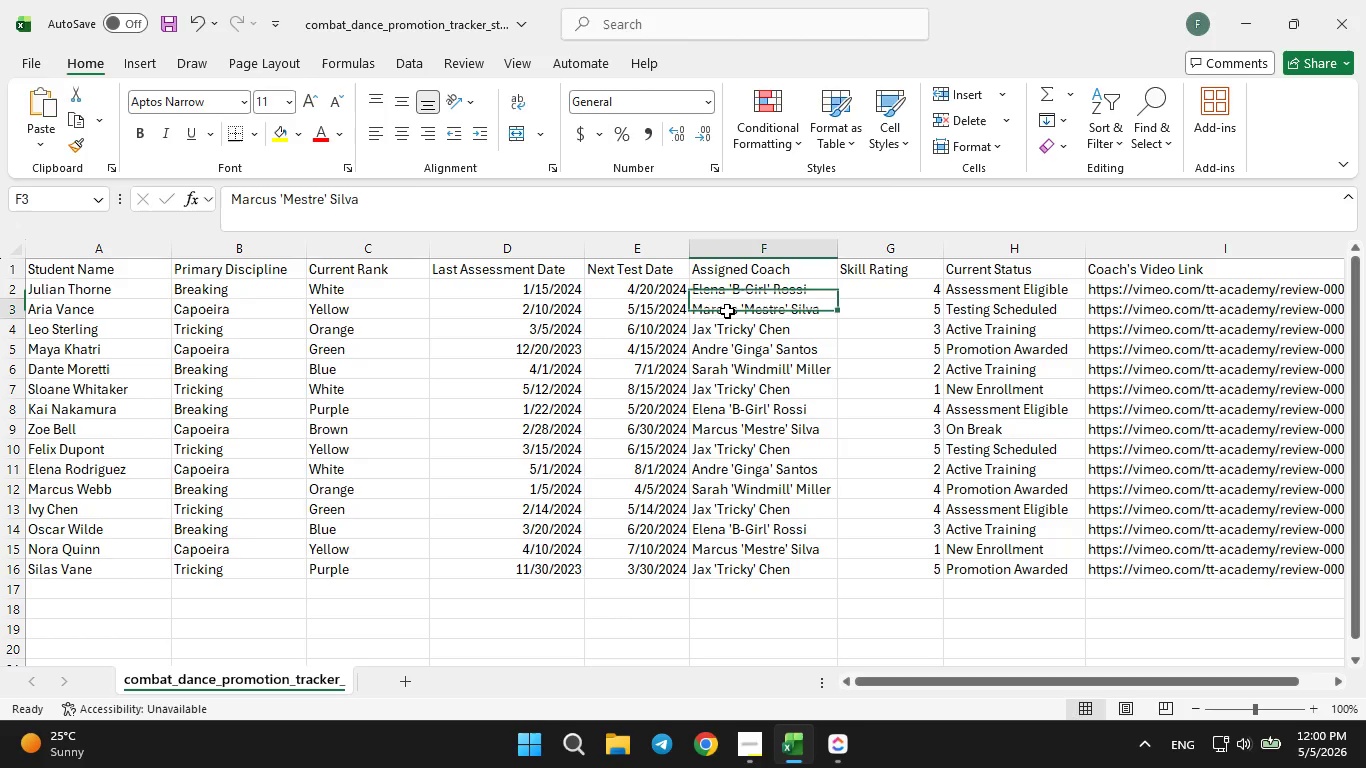 
left_click([727, 311])
 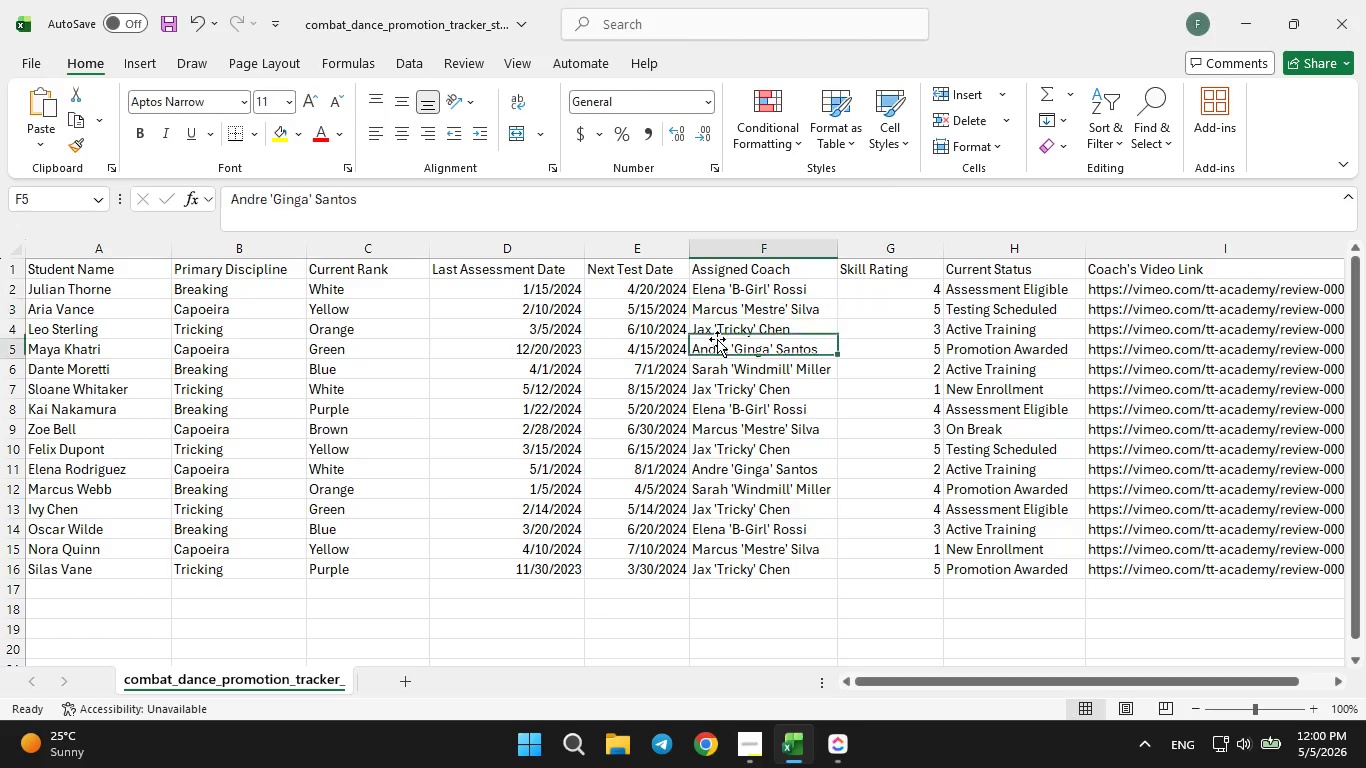 
left_click([717, 339])
 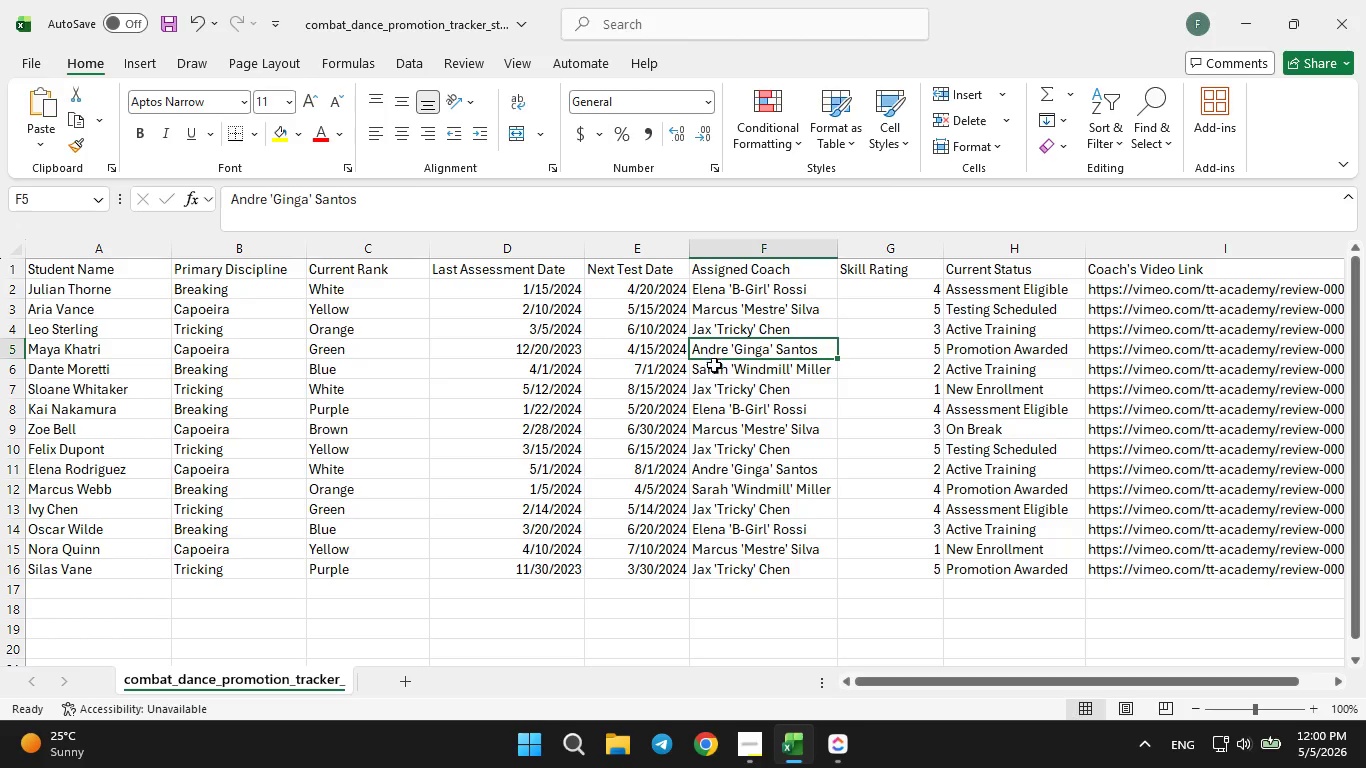 
left_click([714, 371])
 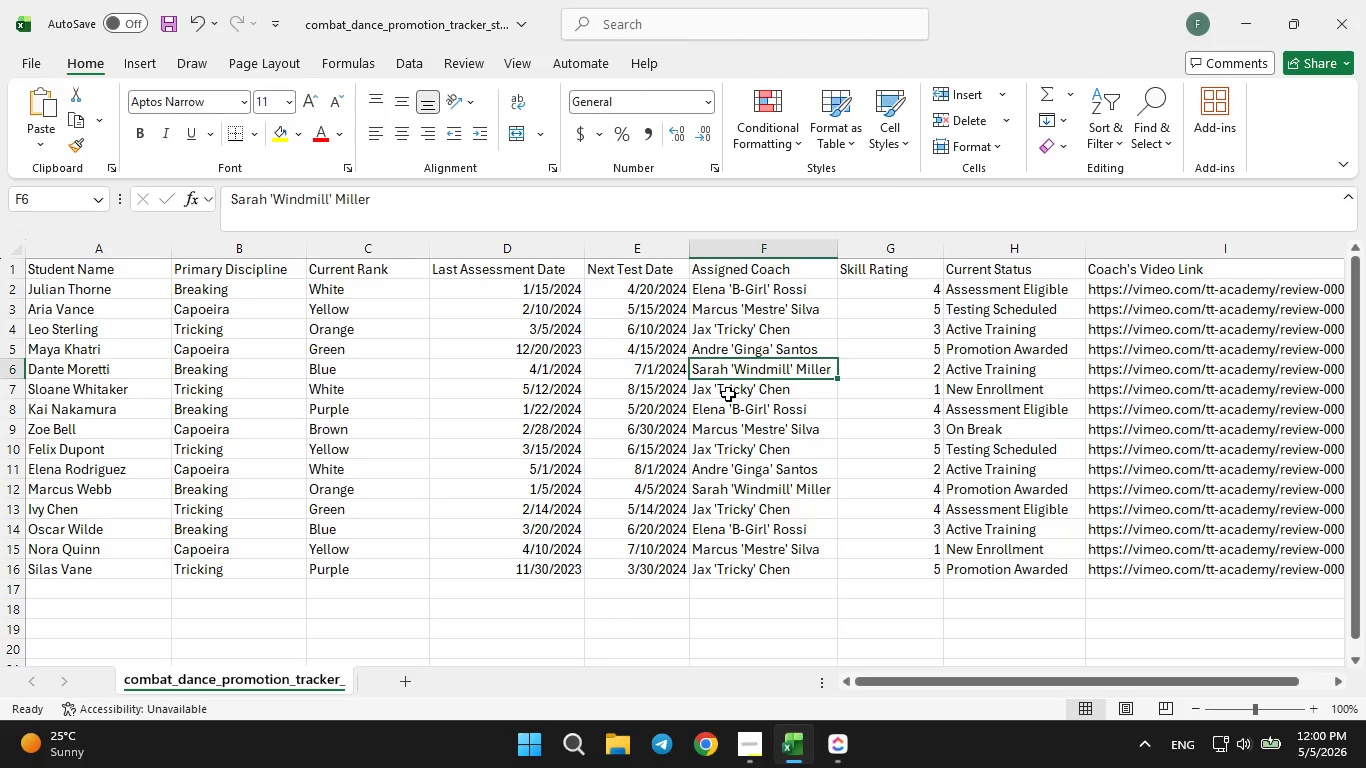 
left_click([728, 394])
 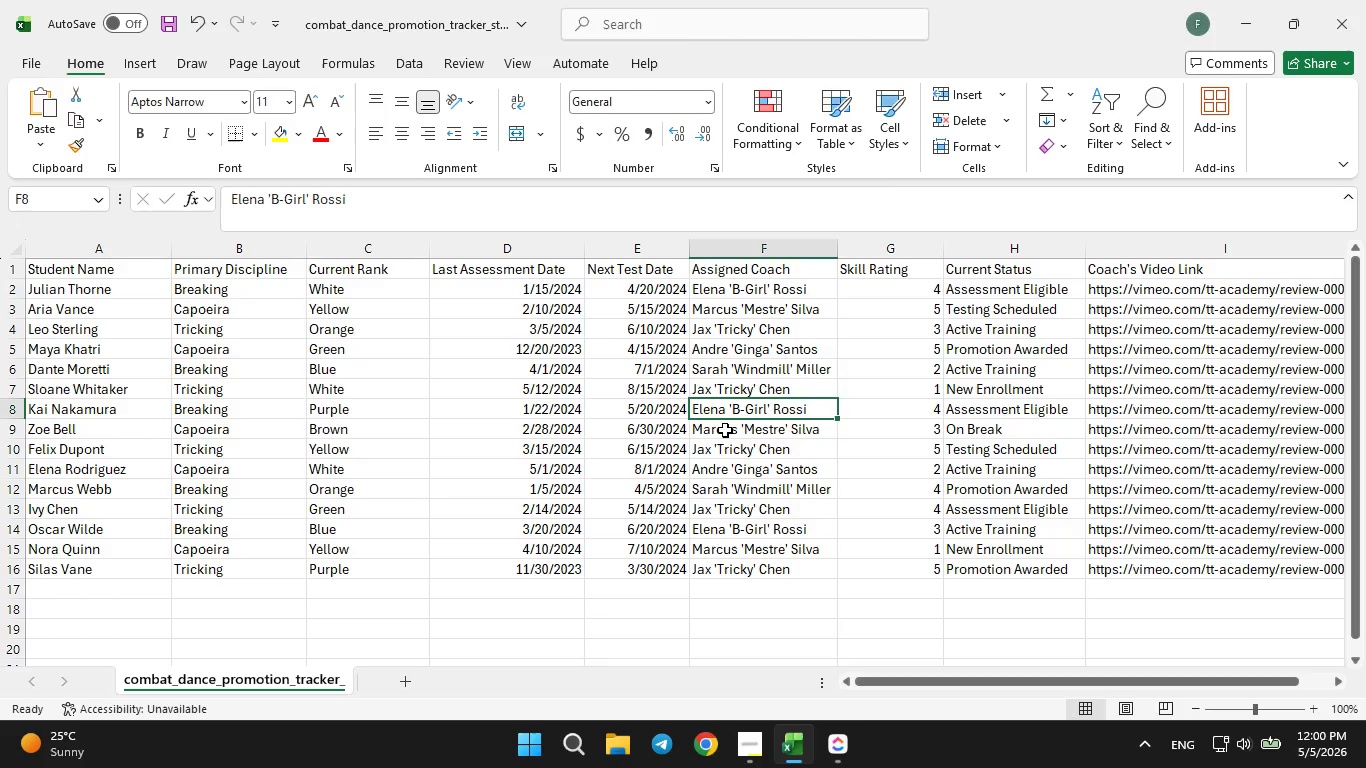 
triple_click([724, 430])
 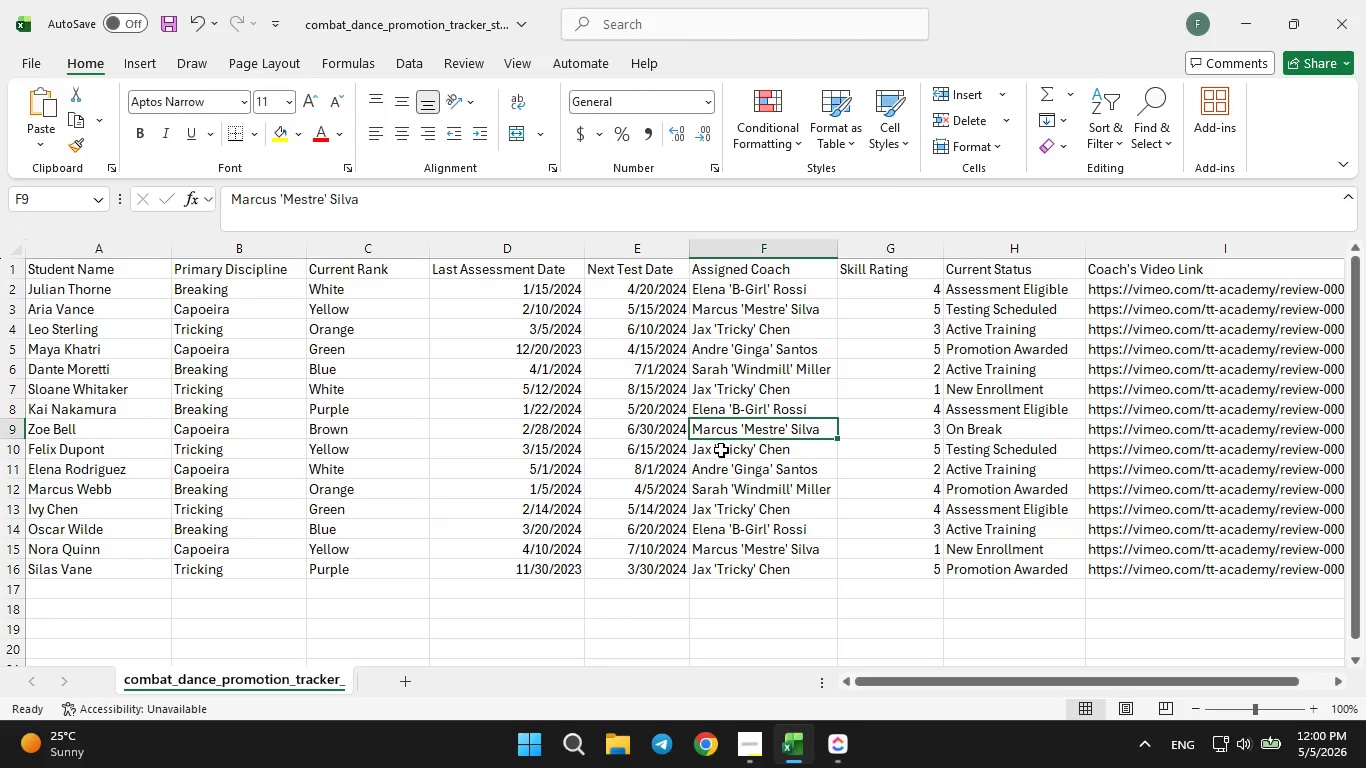 
left_click([721, 453])
 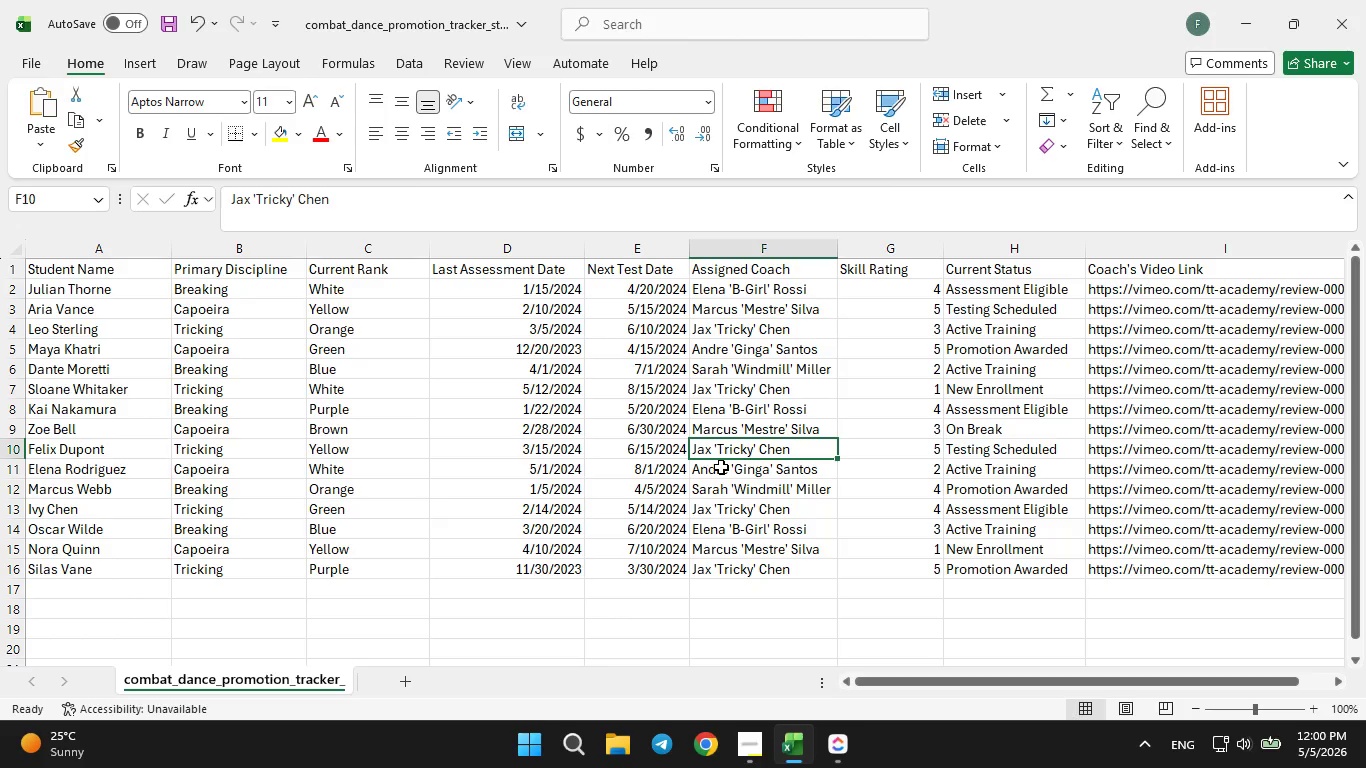 
left_click([721, 467])
 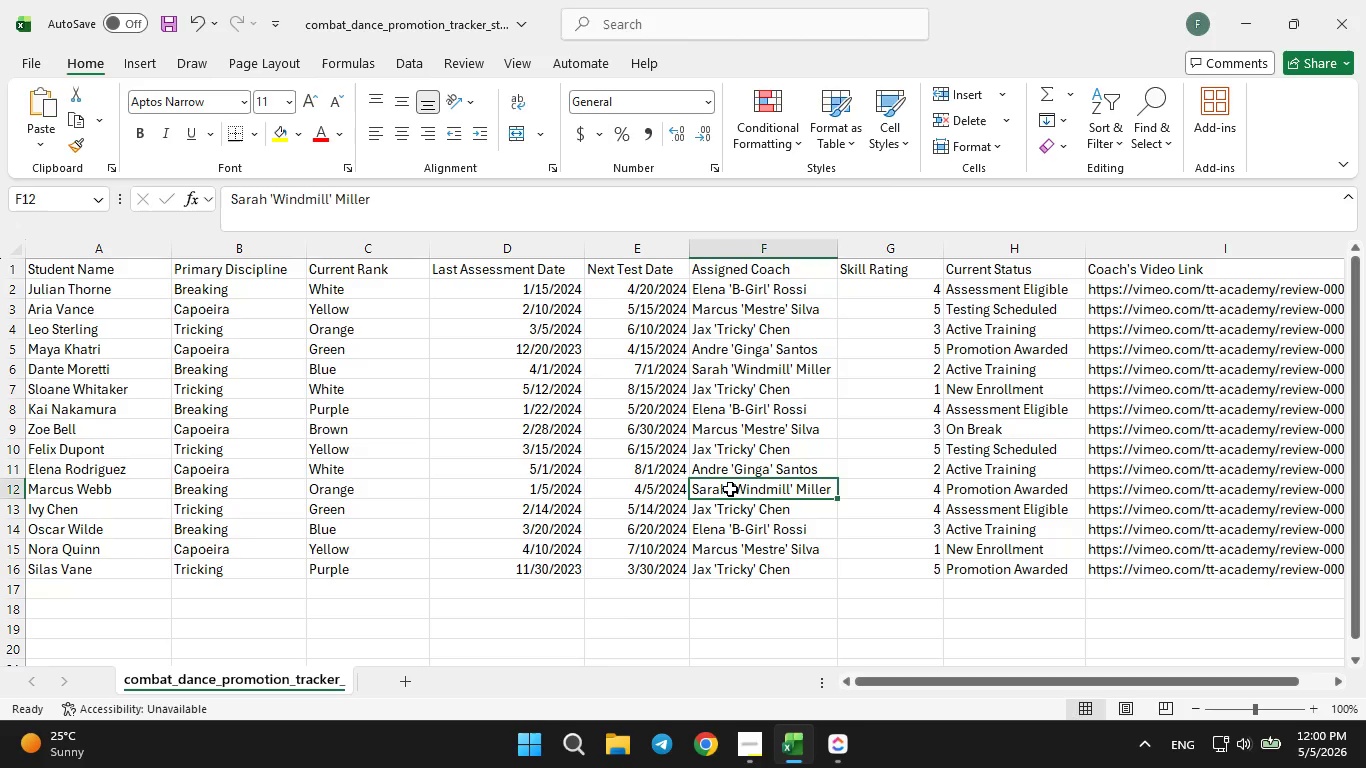 
left_click([736, 508])
 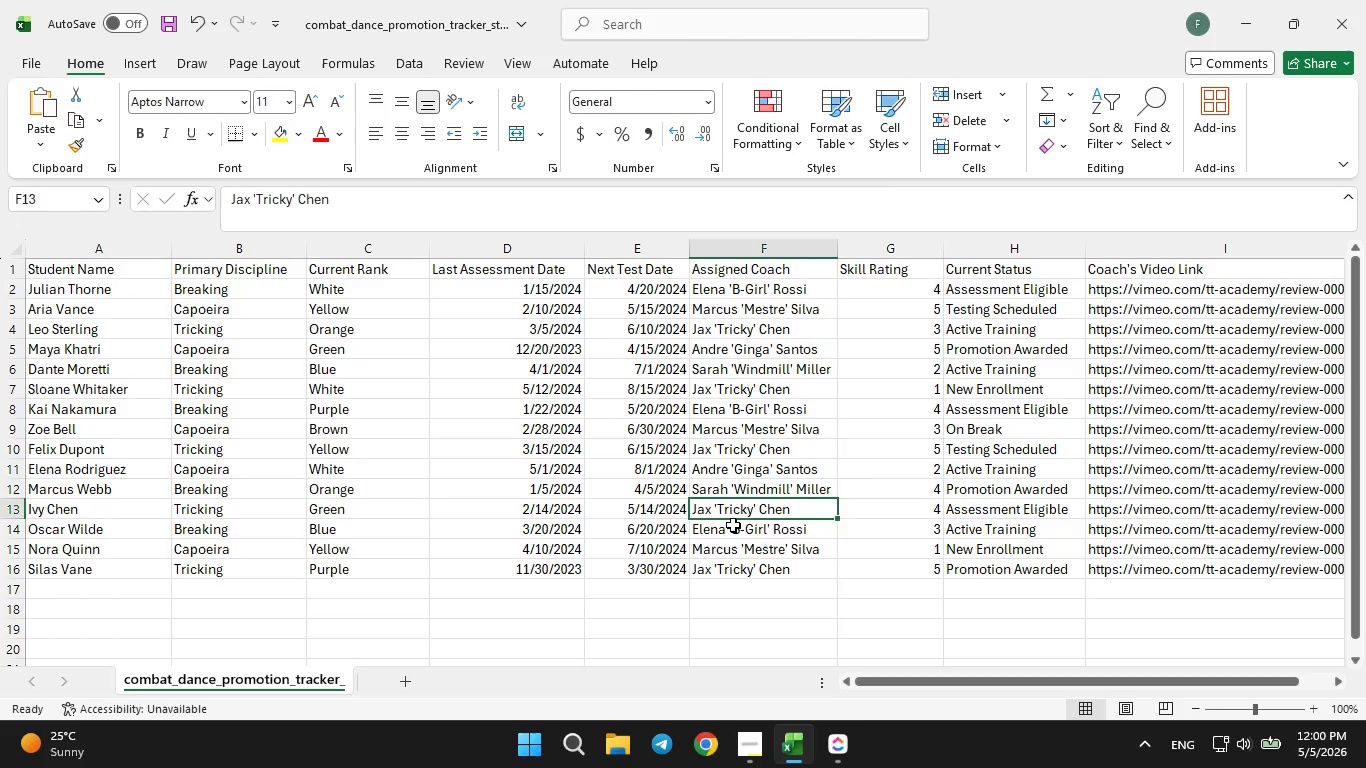 
double_click([733, 525])
 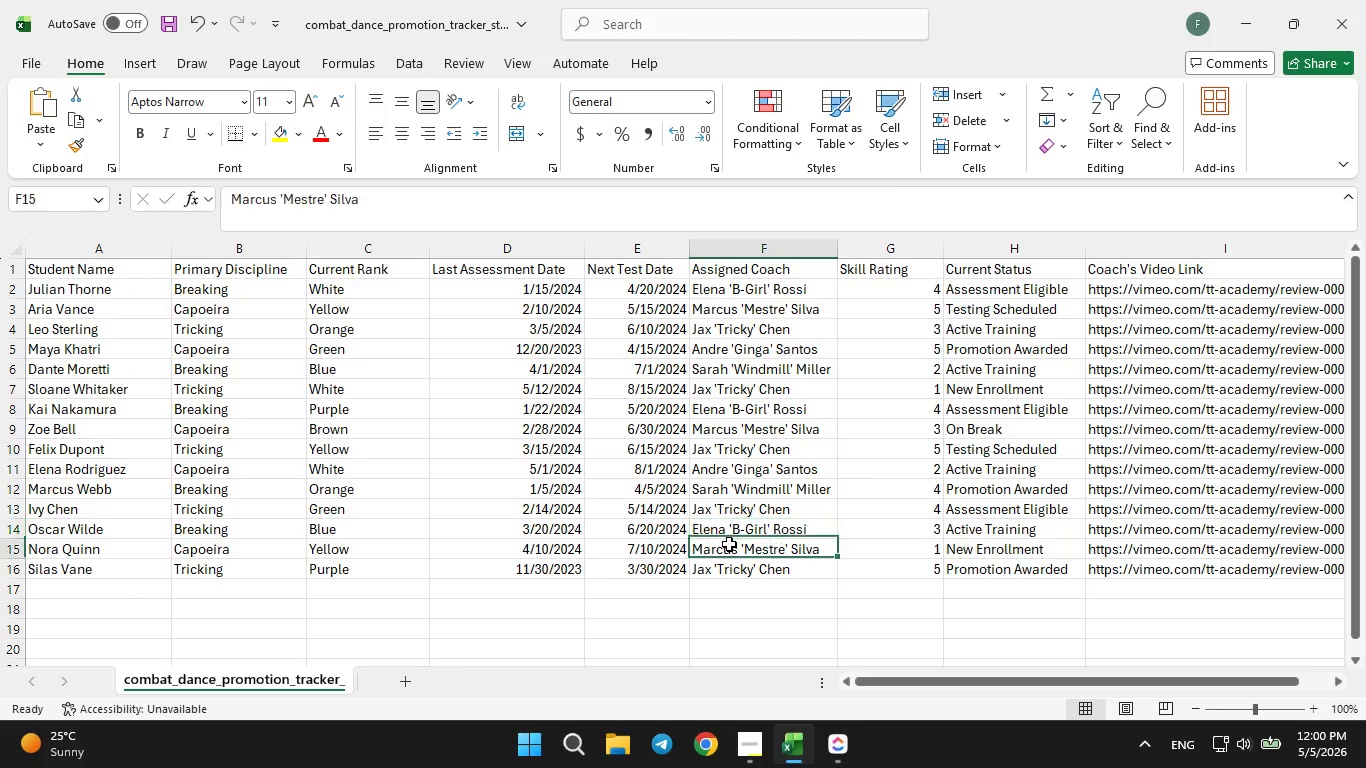 
triple_click([729, 544])
 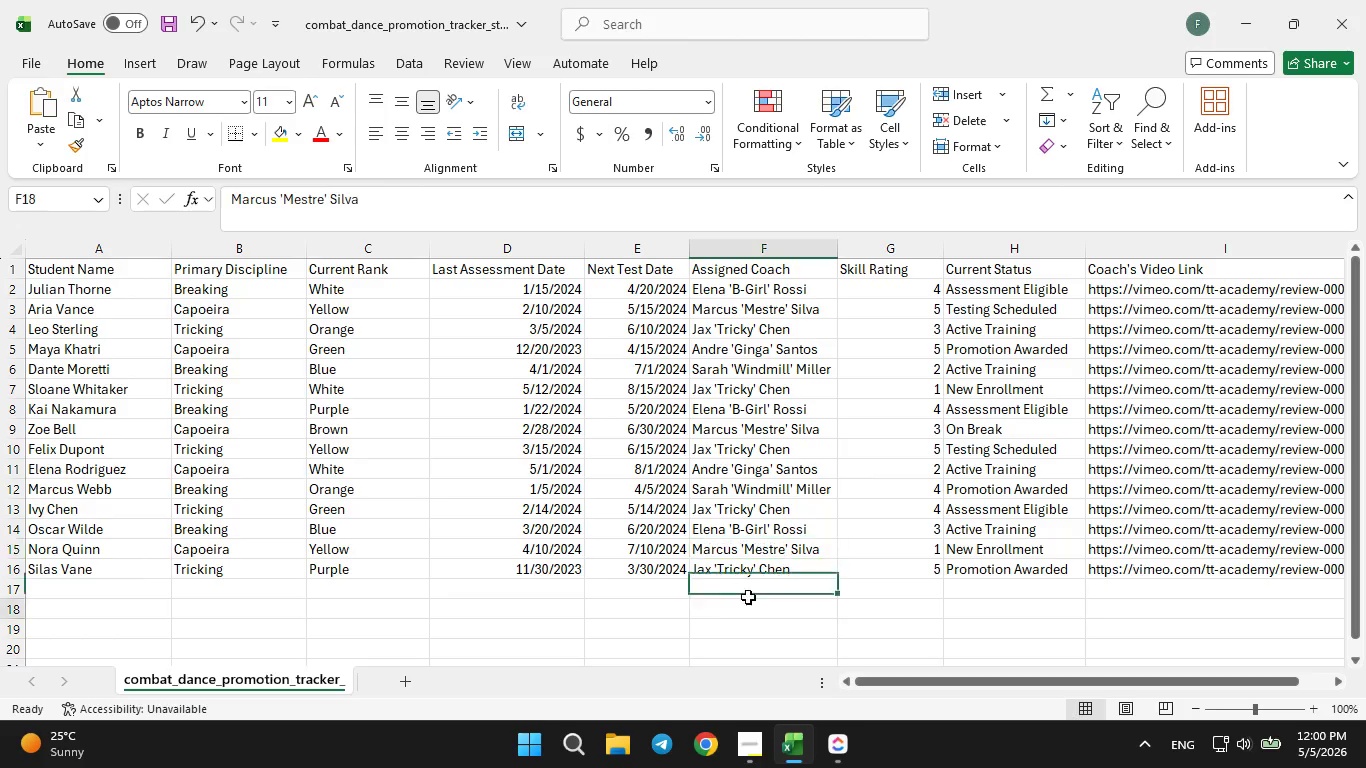 
left_click_drag(start_coordinate=[739, 599], to_coordinate=[749, 596])
 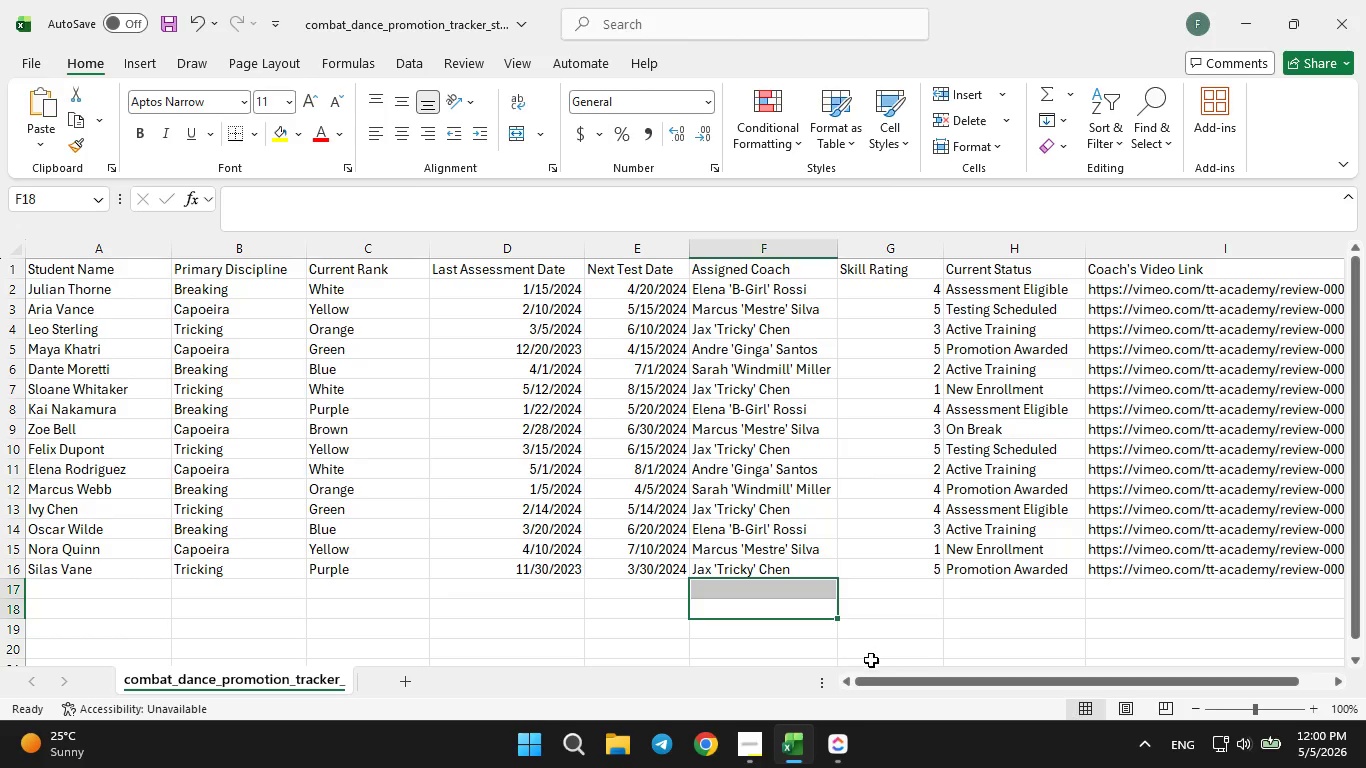 
left_click([871, 654])
 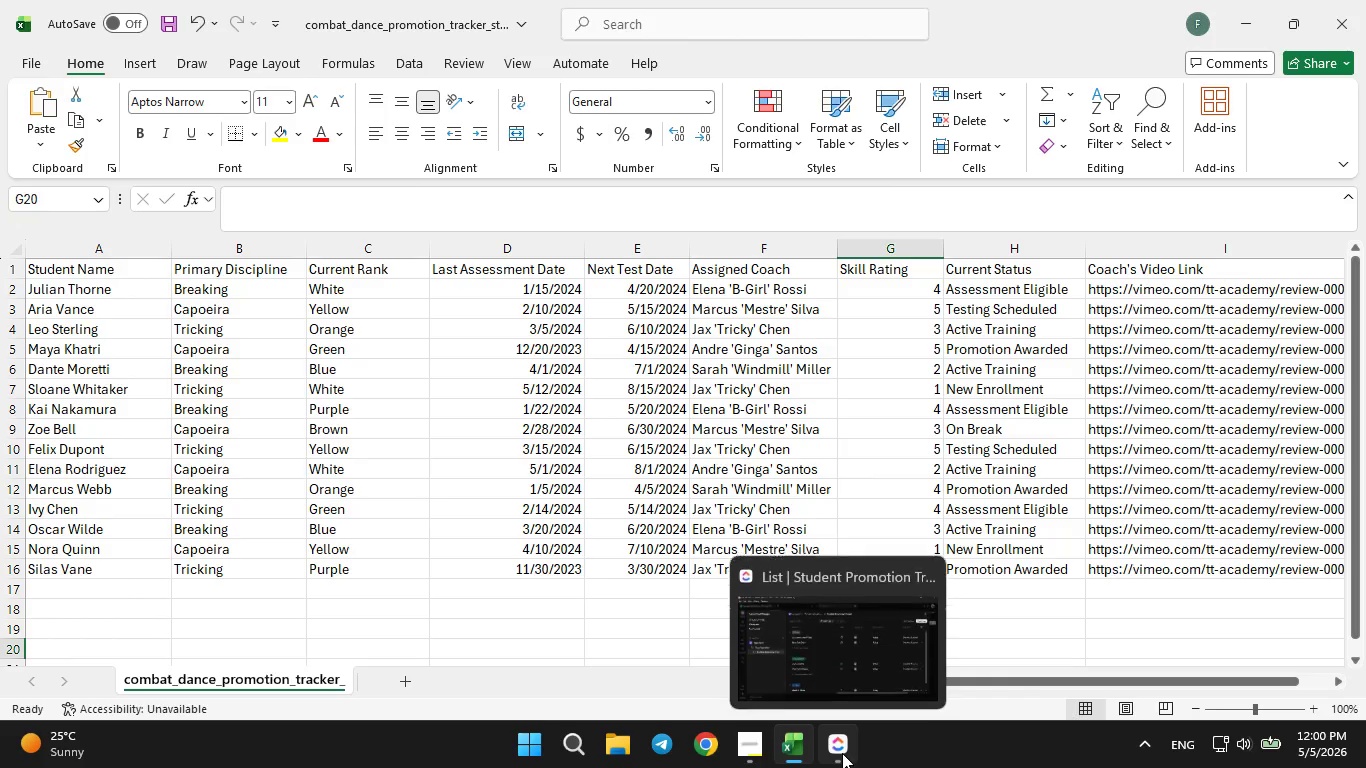 
left_click([842, 753])
 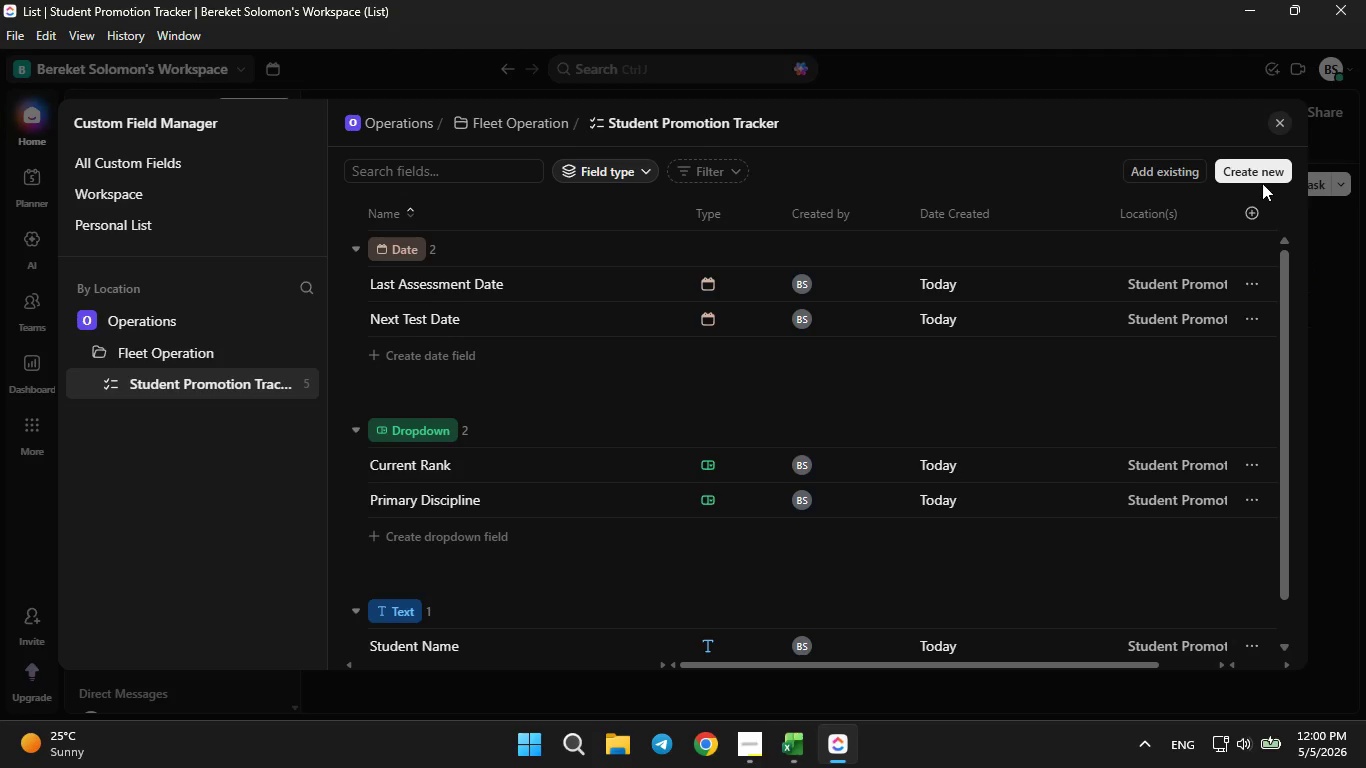 
left_click([1261, 180])
 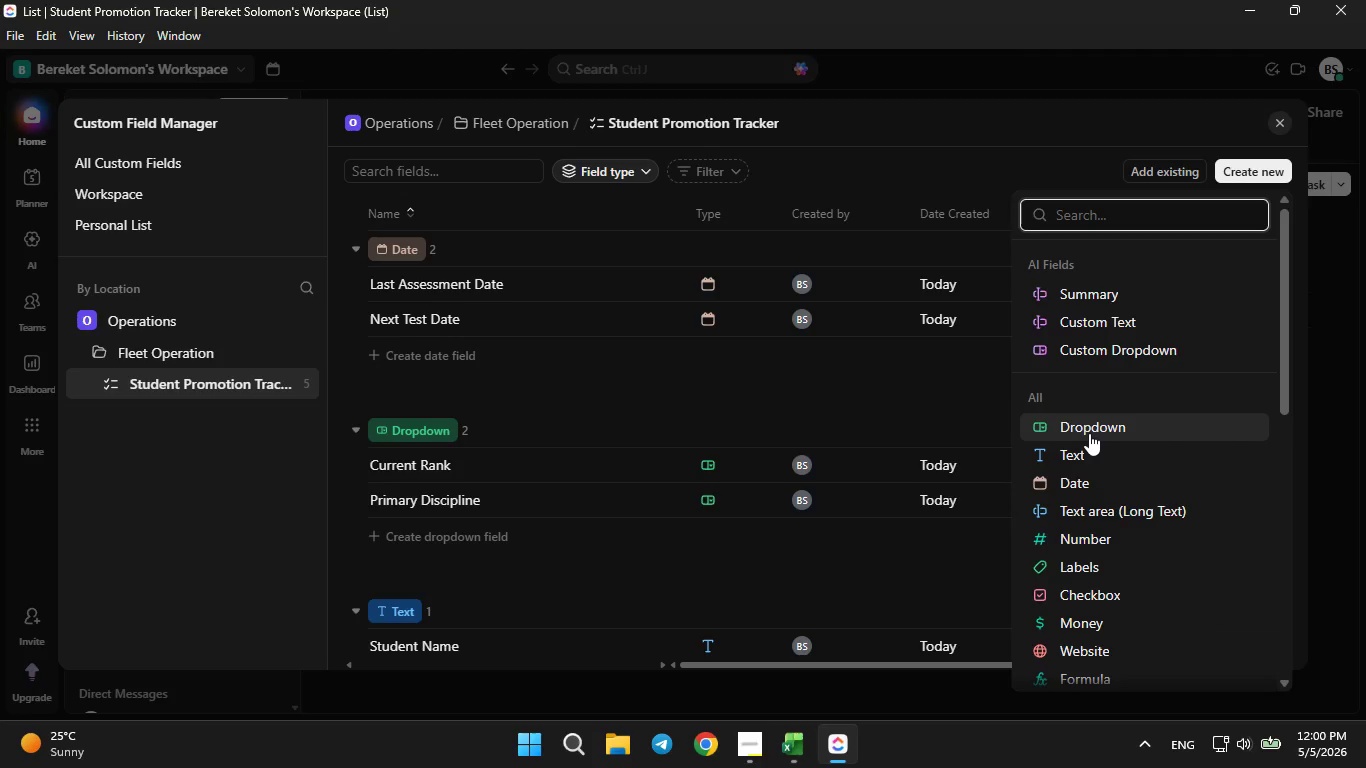 
left_click([1090, 430])
 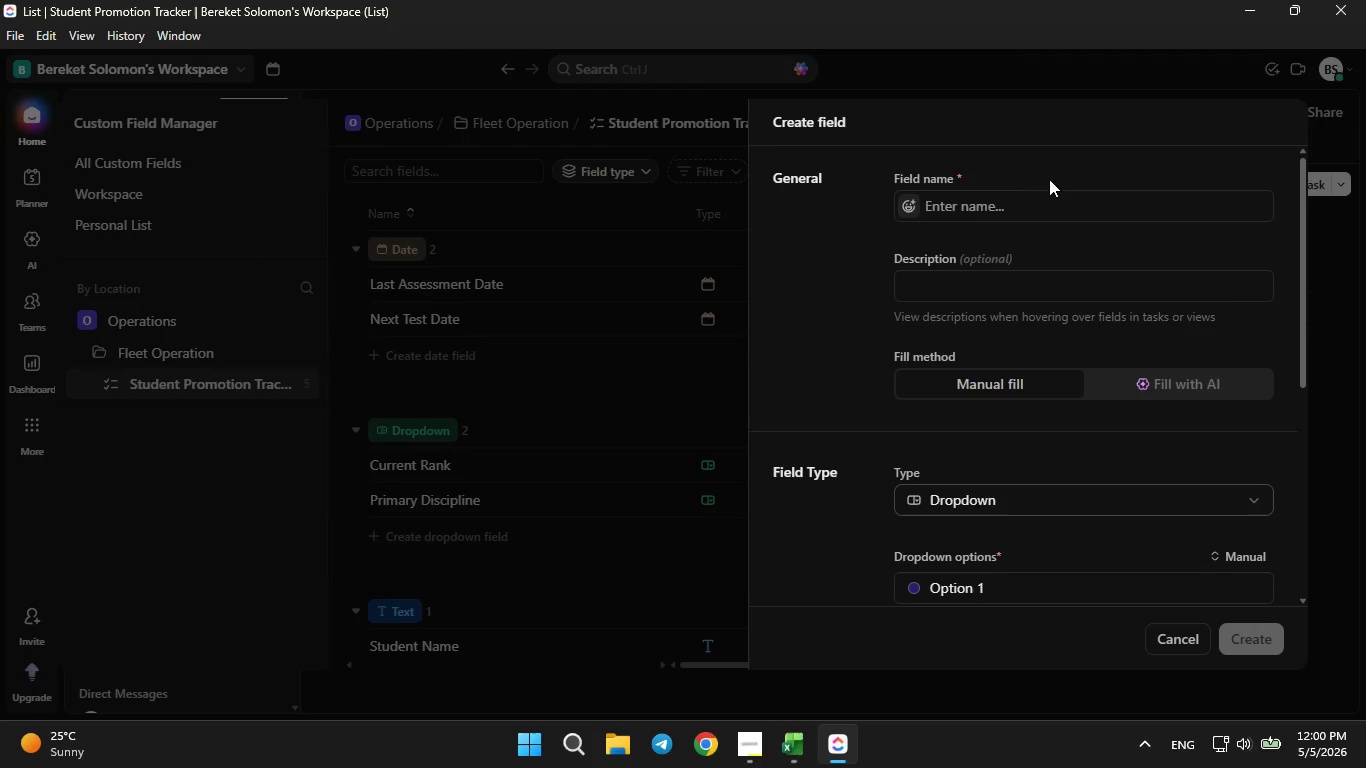 
left_click([1020, 207])
 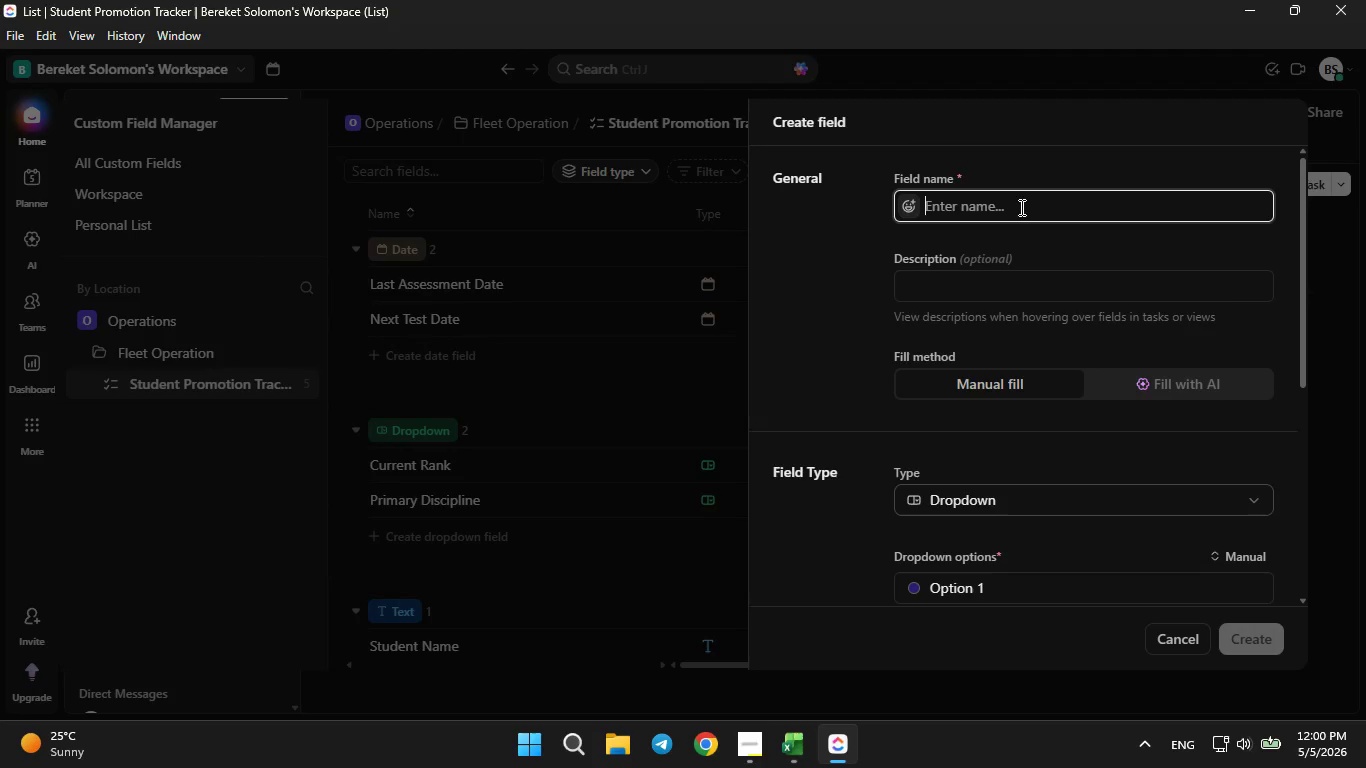 
type(Assigned Coach)
 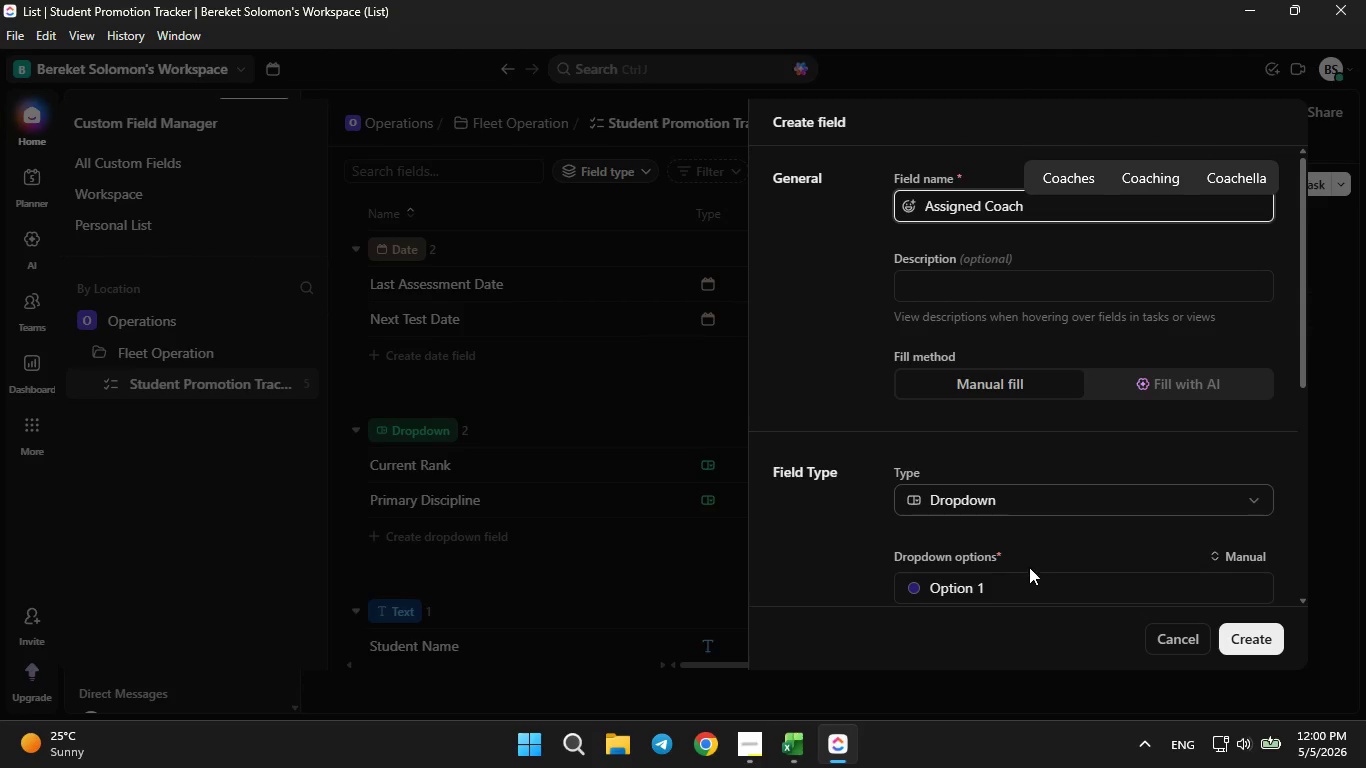 
left_click([1013, 592])
 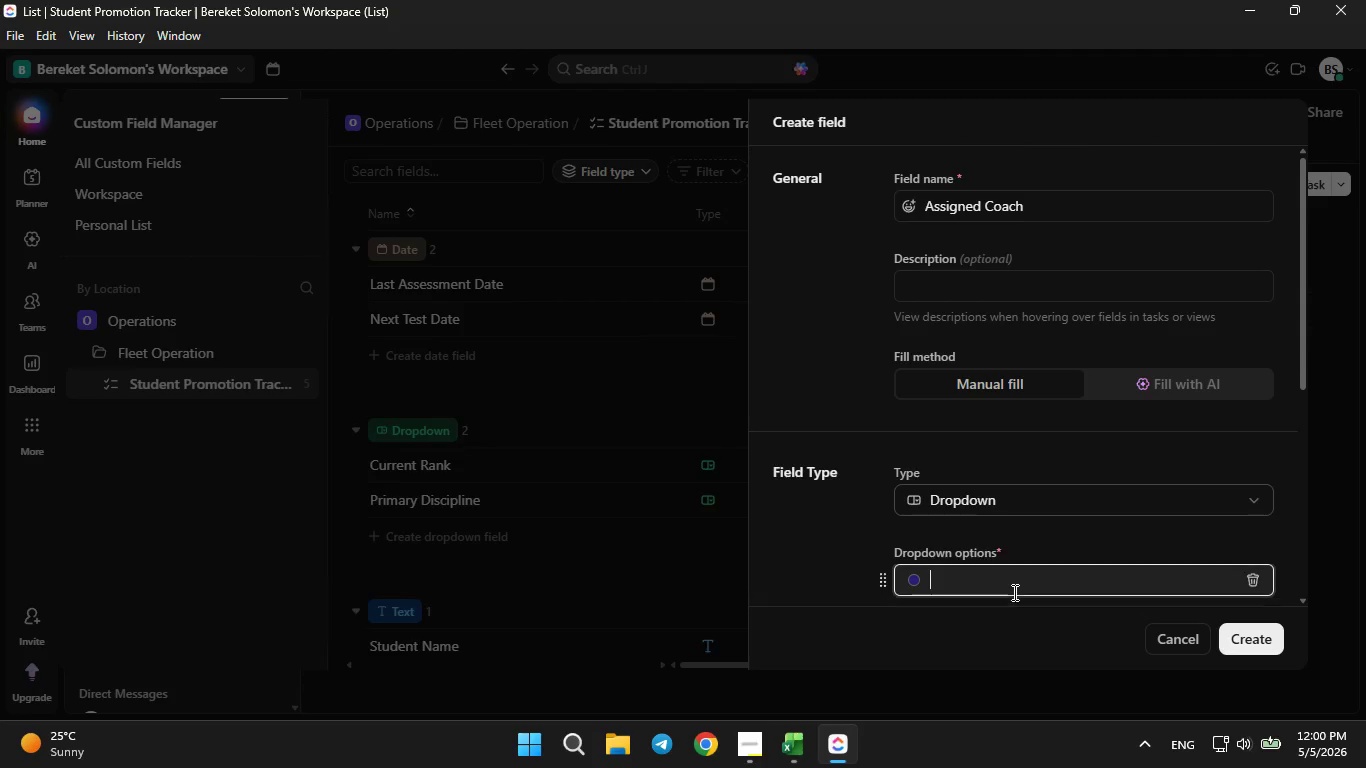 
key(Backspace)
type(Elena)
 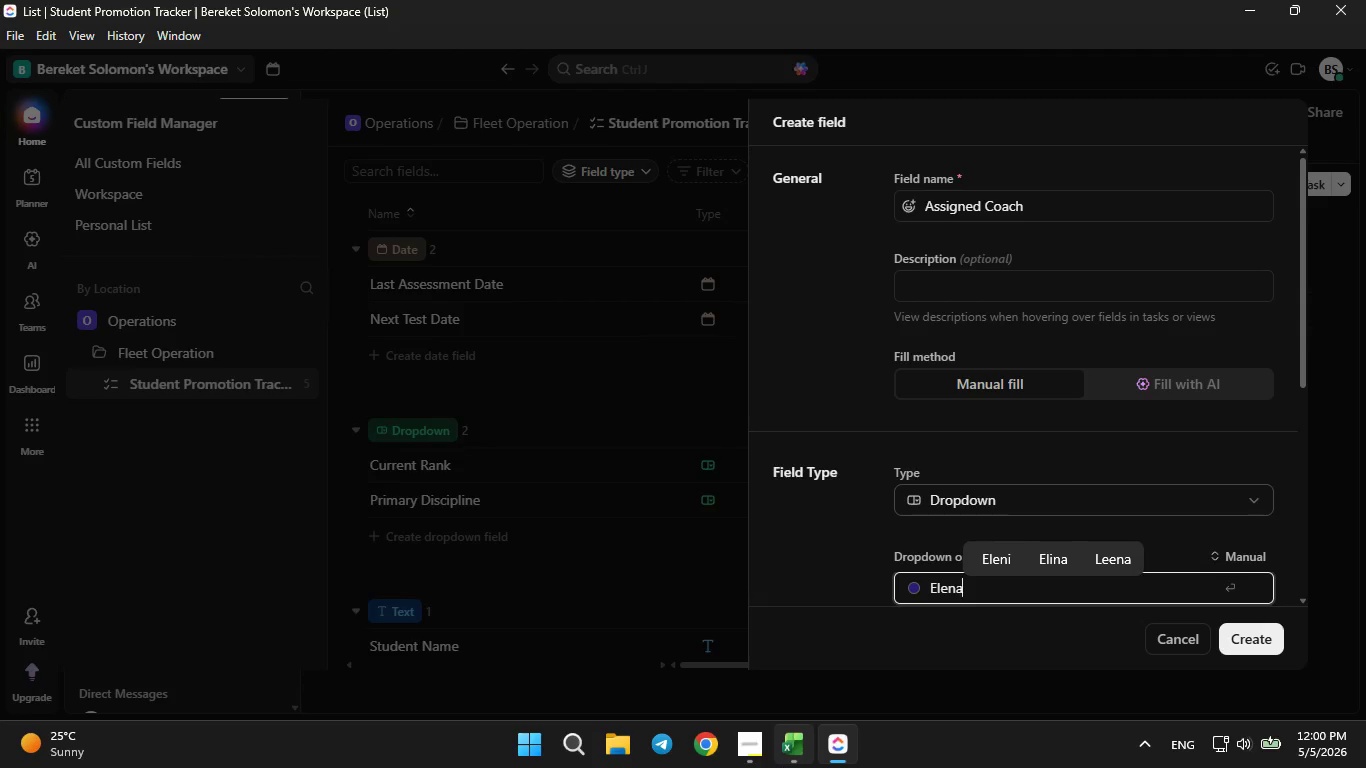 
left_click([785, 767])
 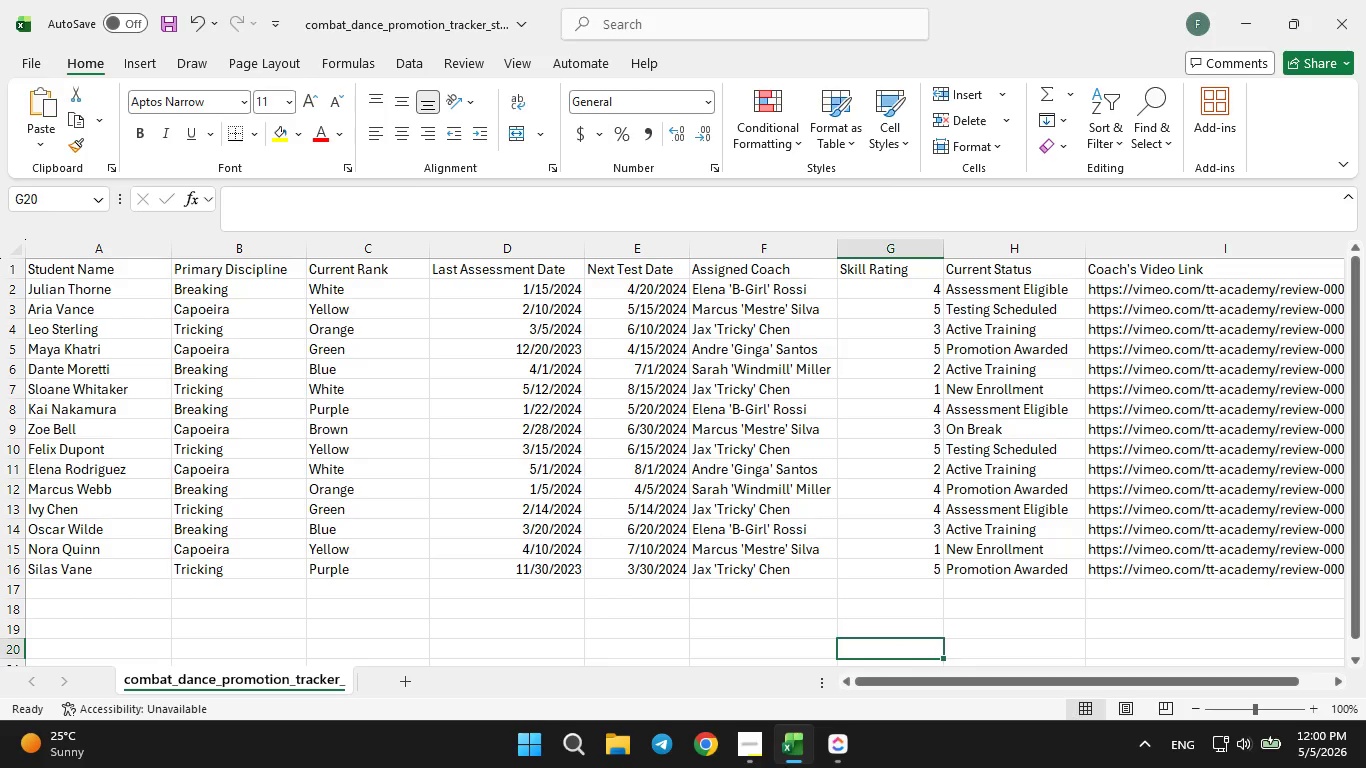 
left_click([785, 767])
 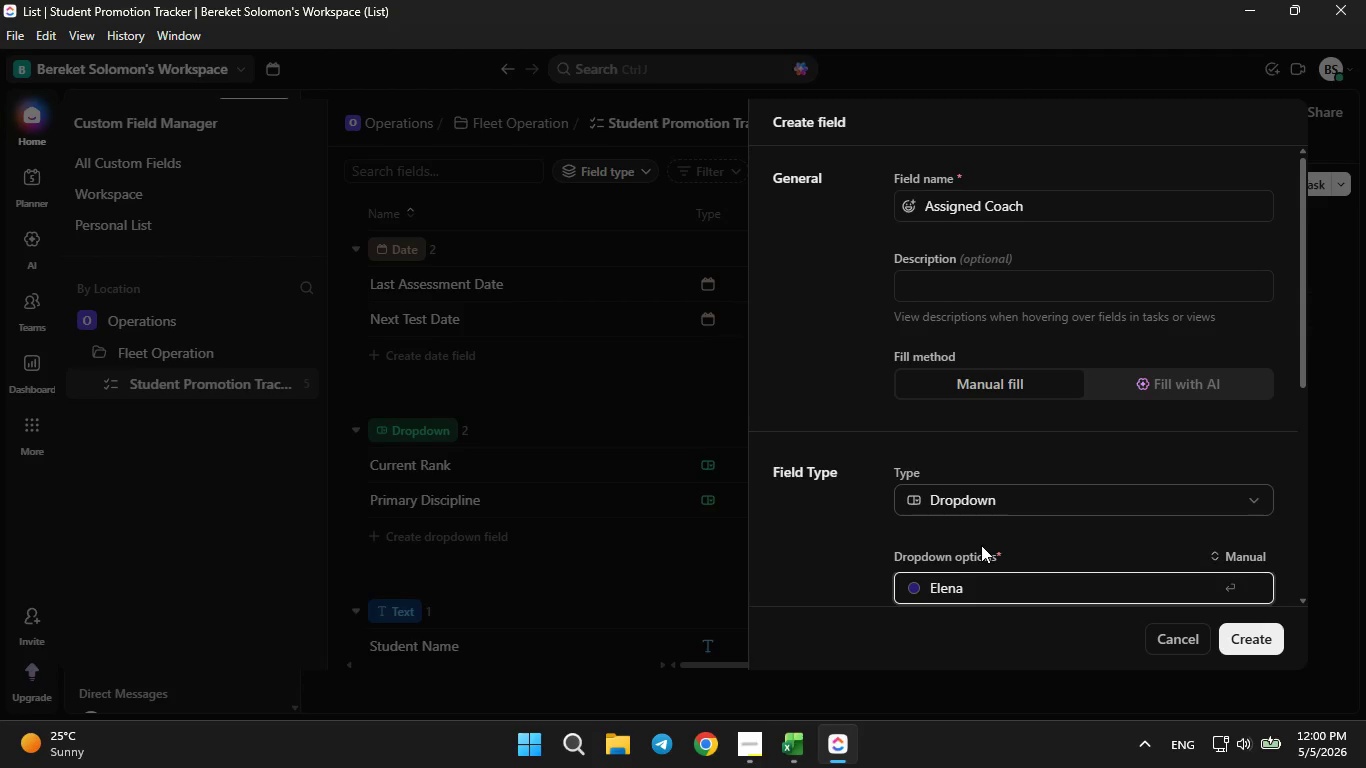 
key(Space)
 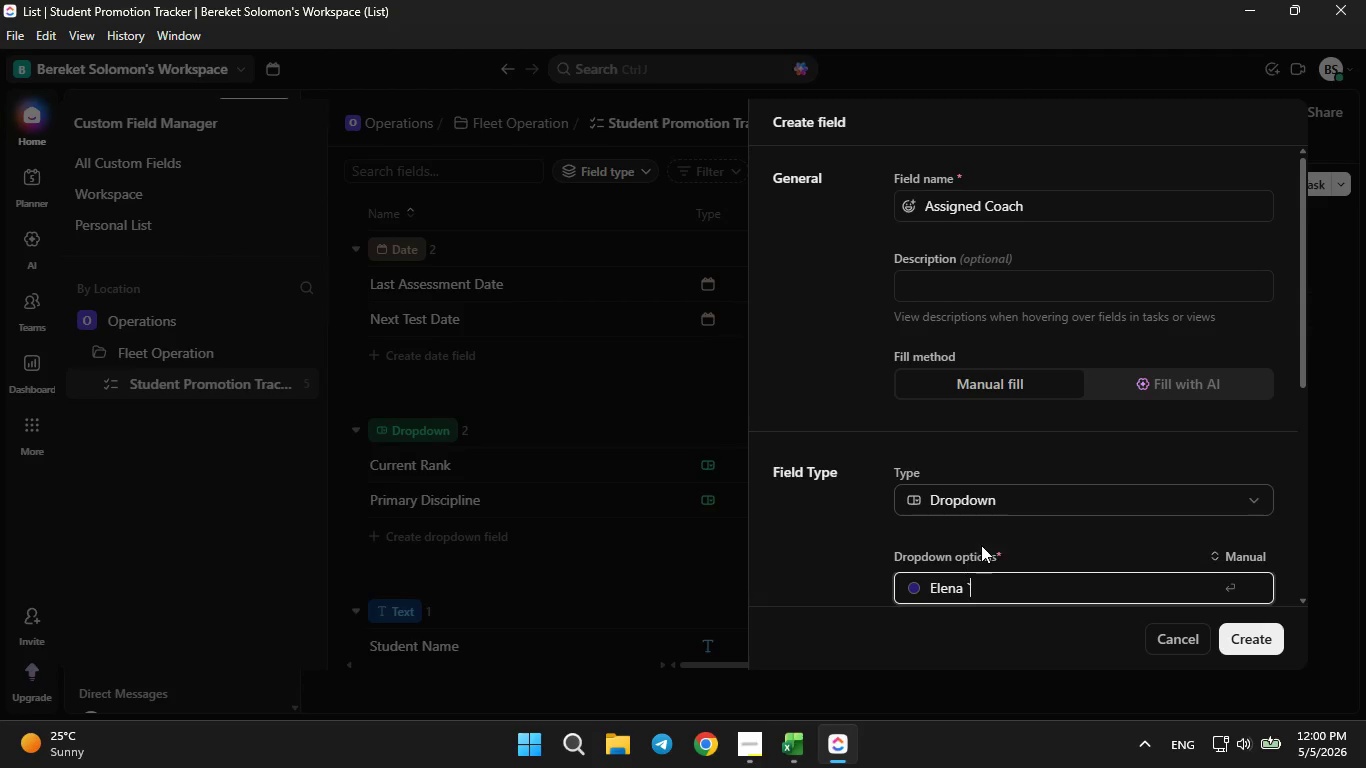 
key(Backquote)
 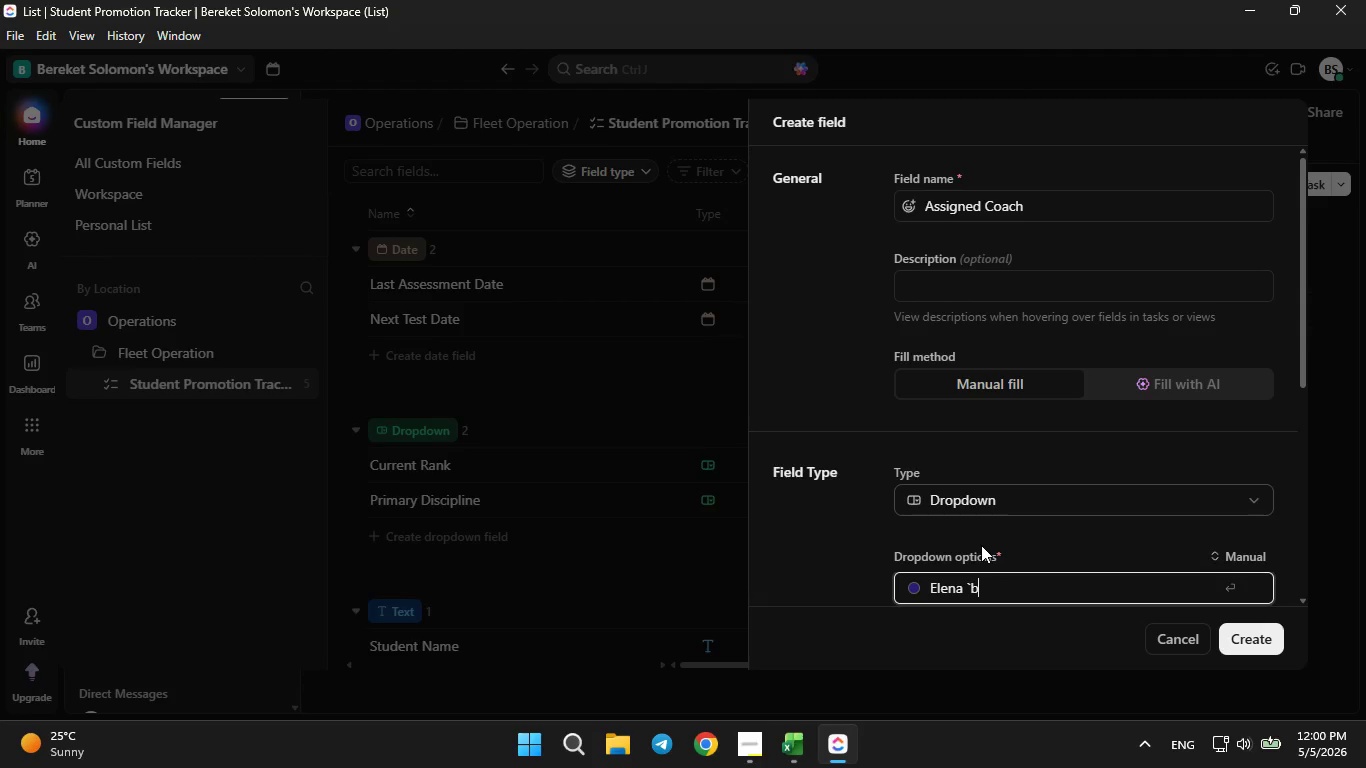 
key(B)
 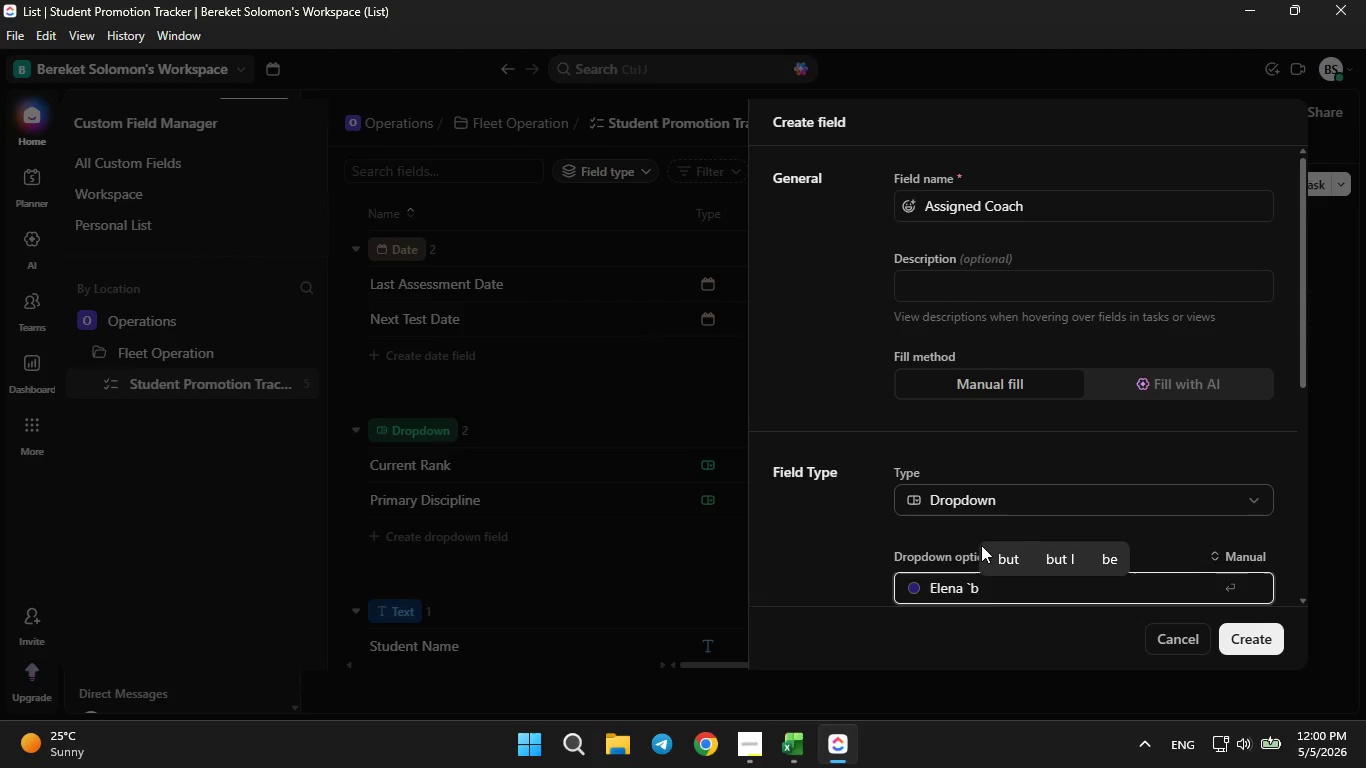 
key(Backspace)
 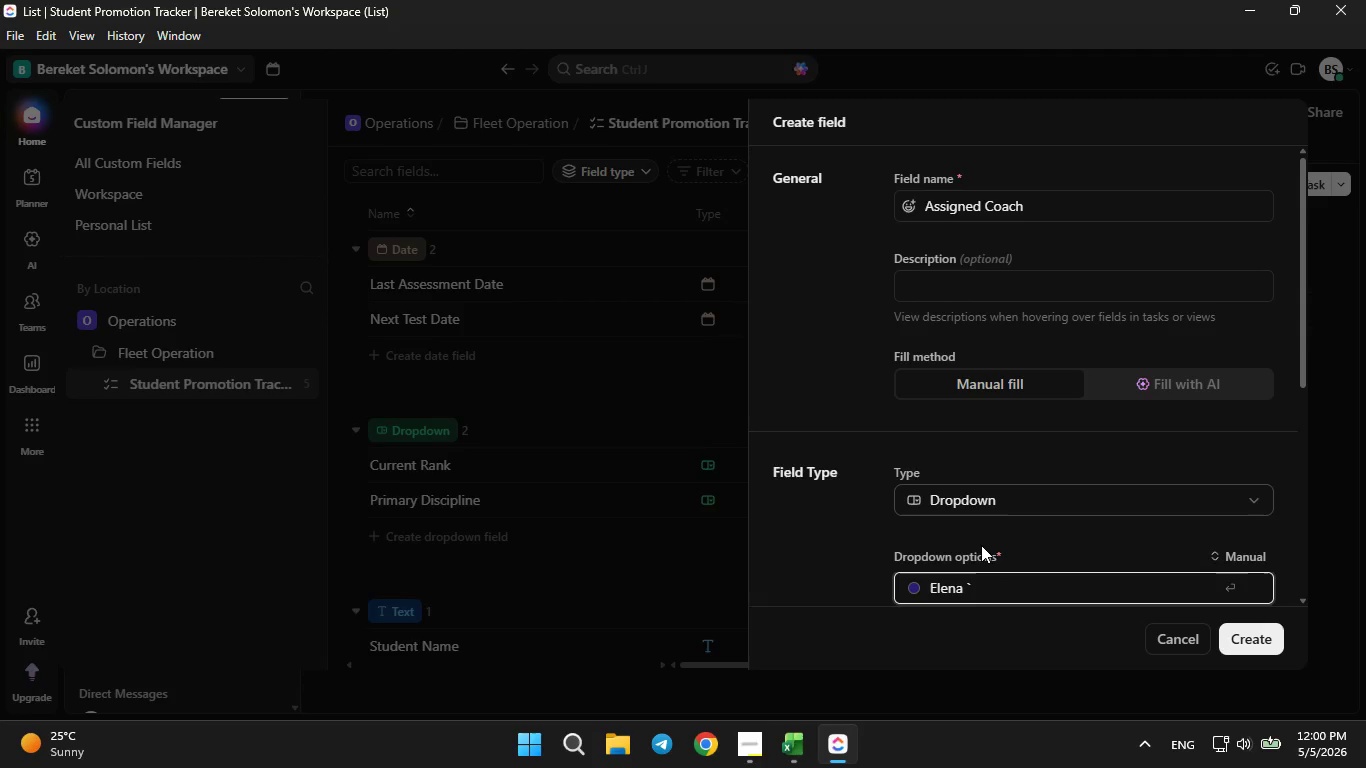 
key(CapsLock)
 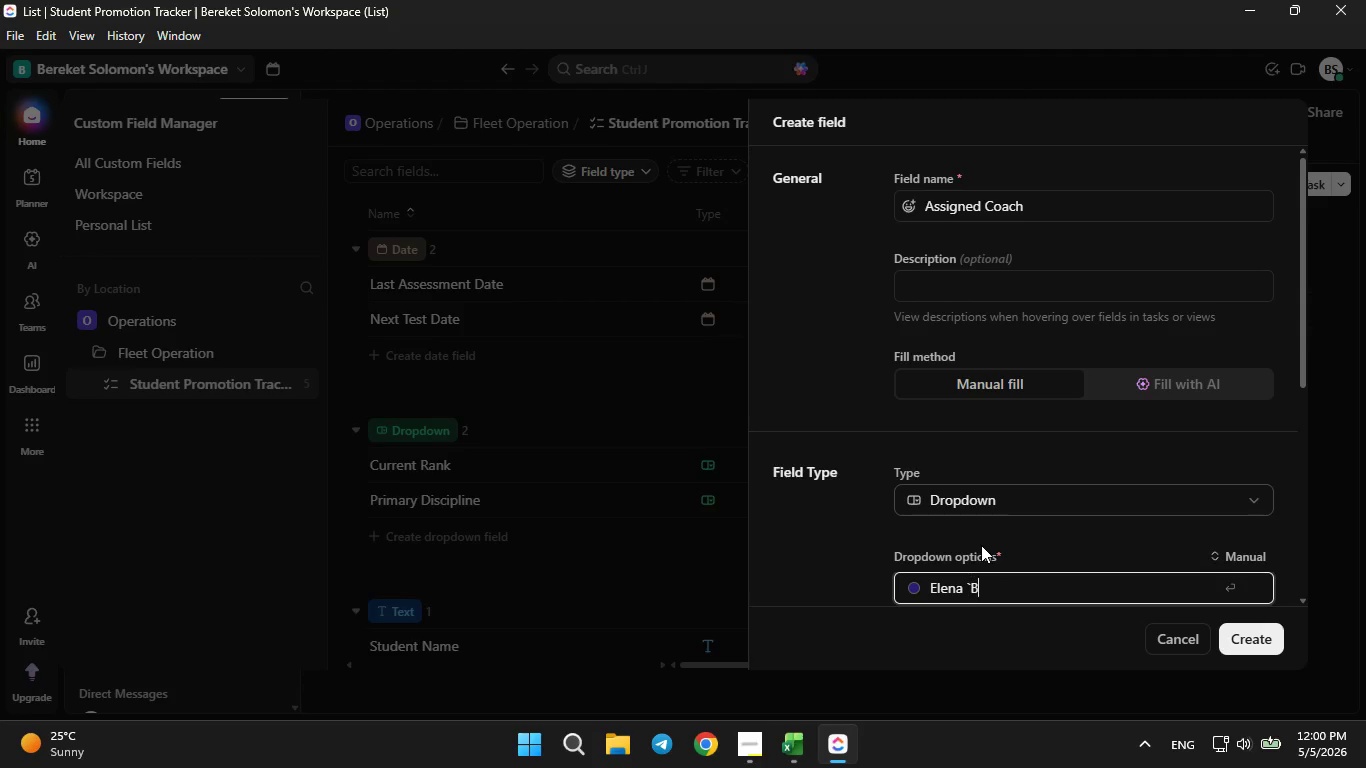 
key(B)
 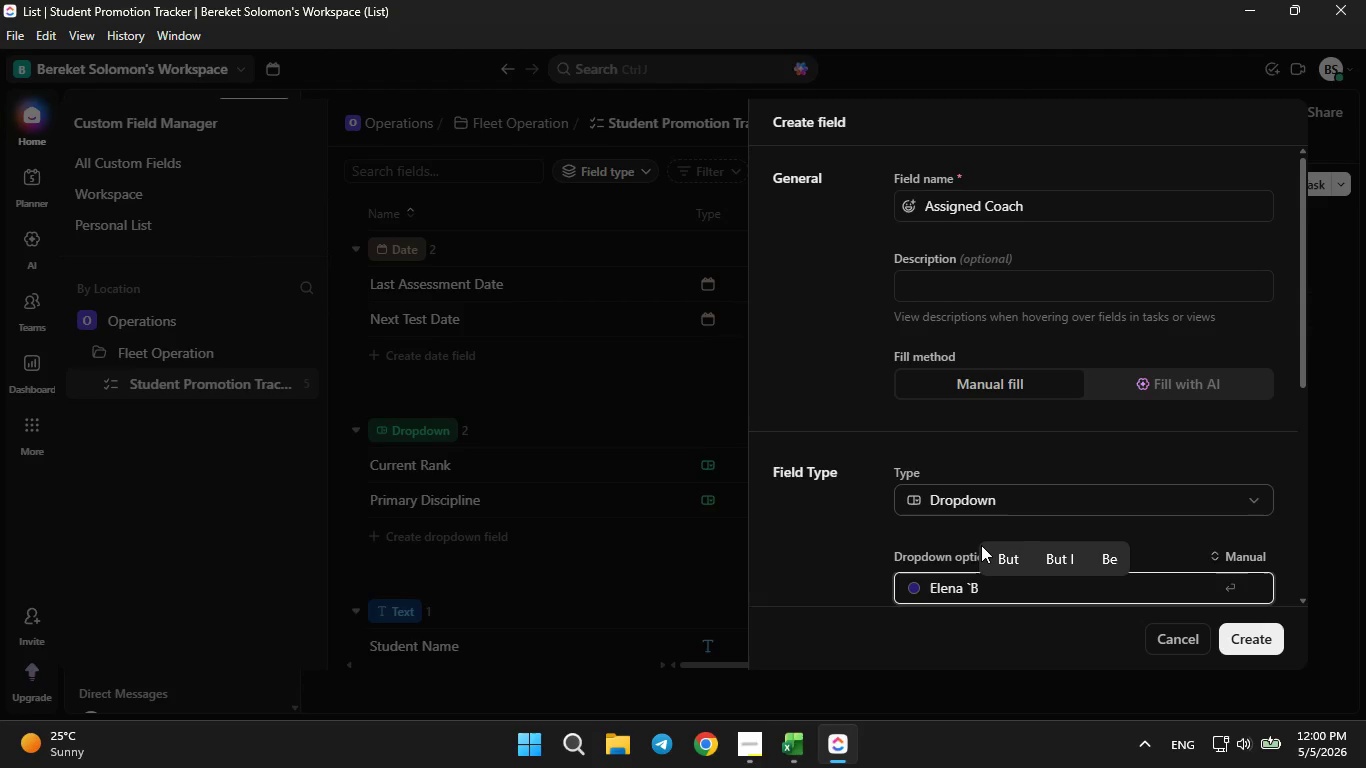 
key(CapsLock)
 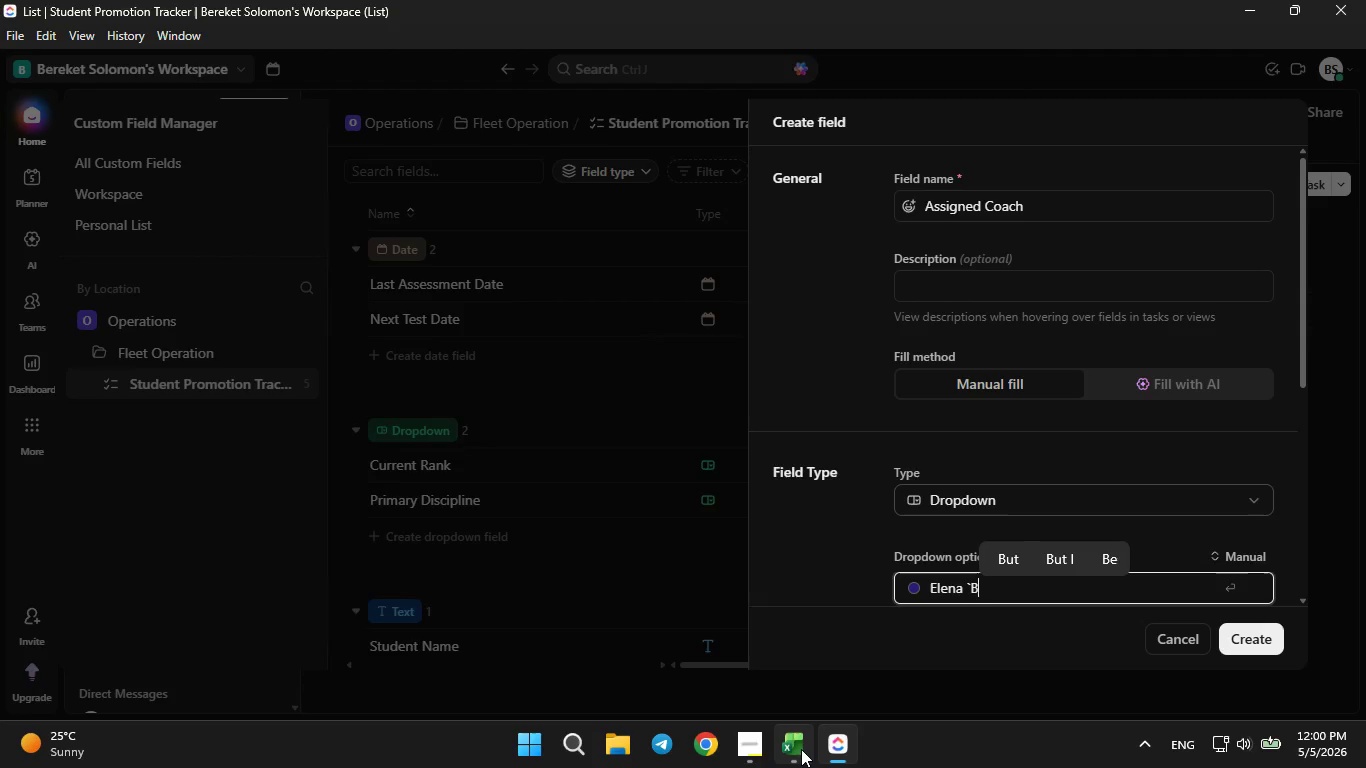 
left_click([800, 749])
 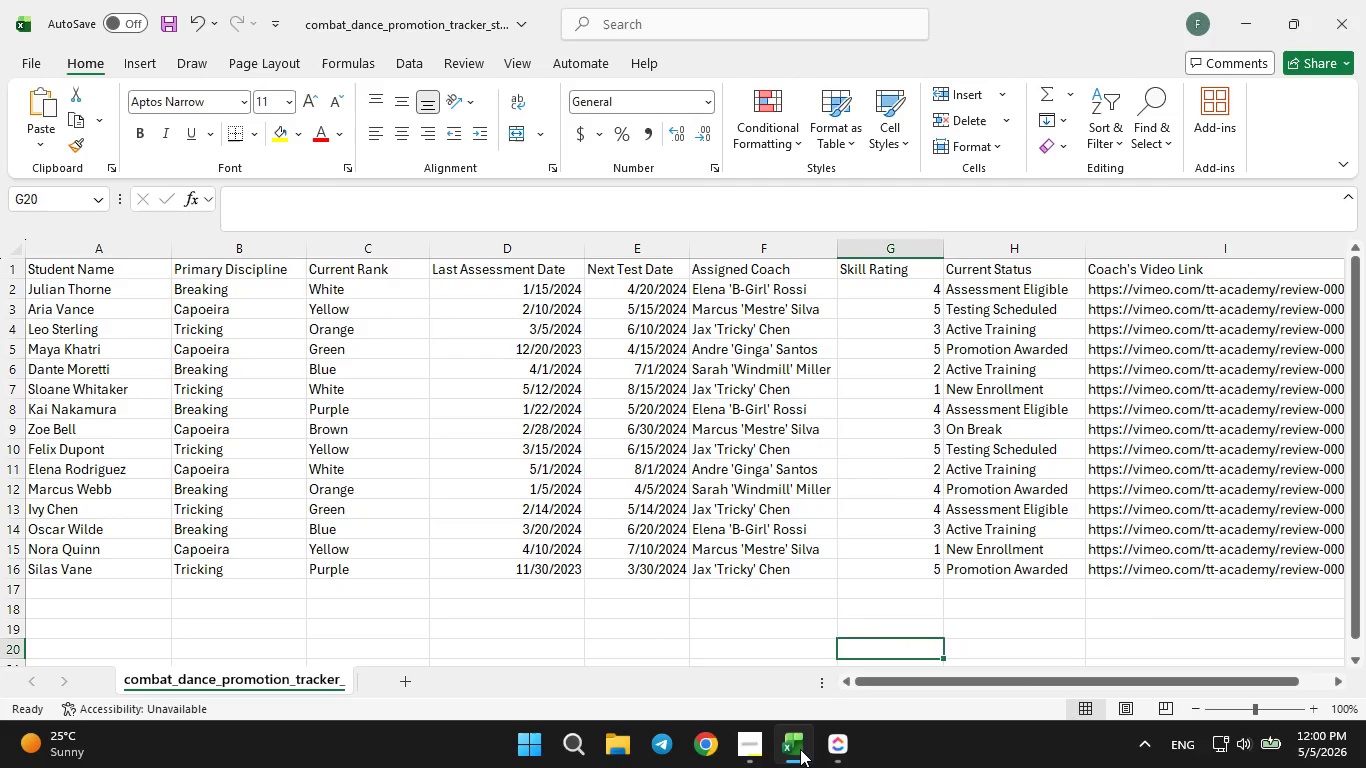 
left_click([800, 749])
 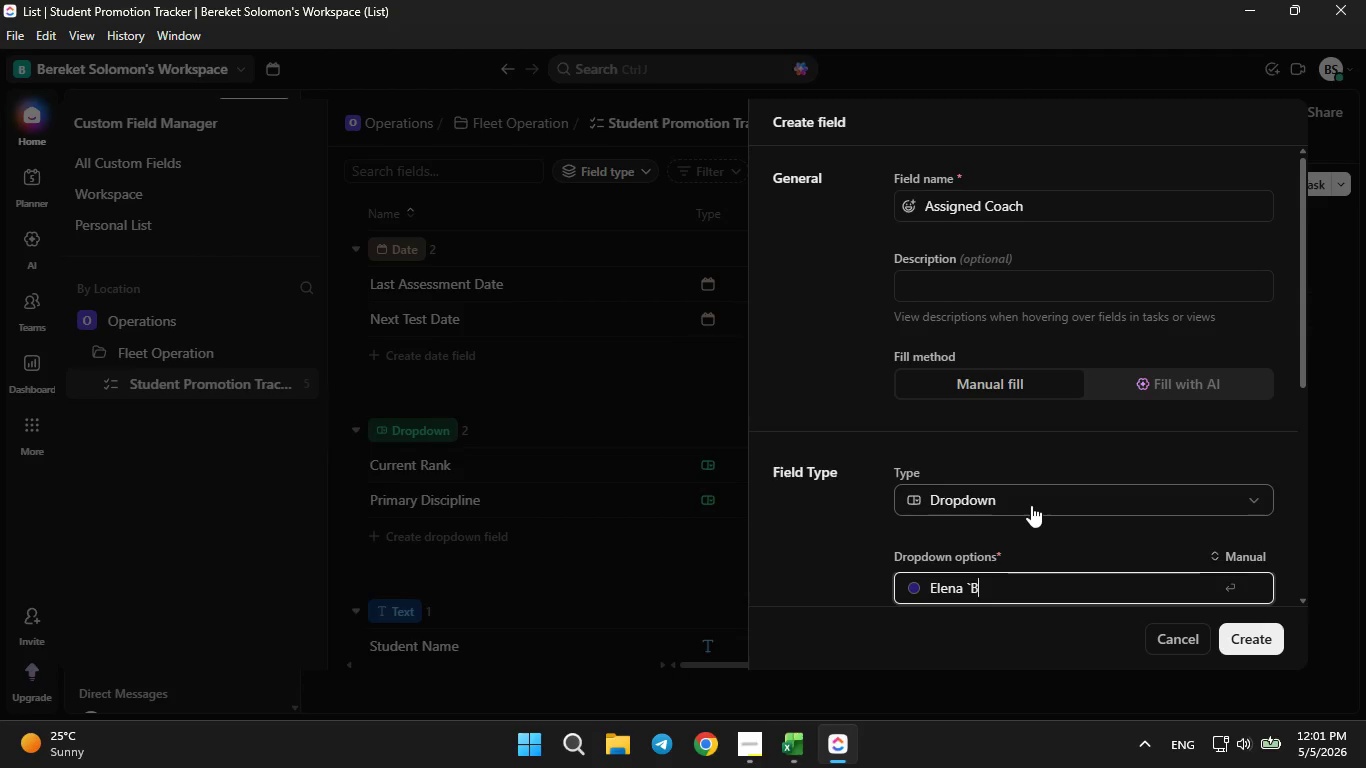 
type(-Girl`)
 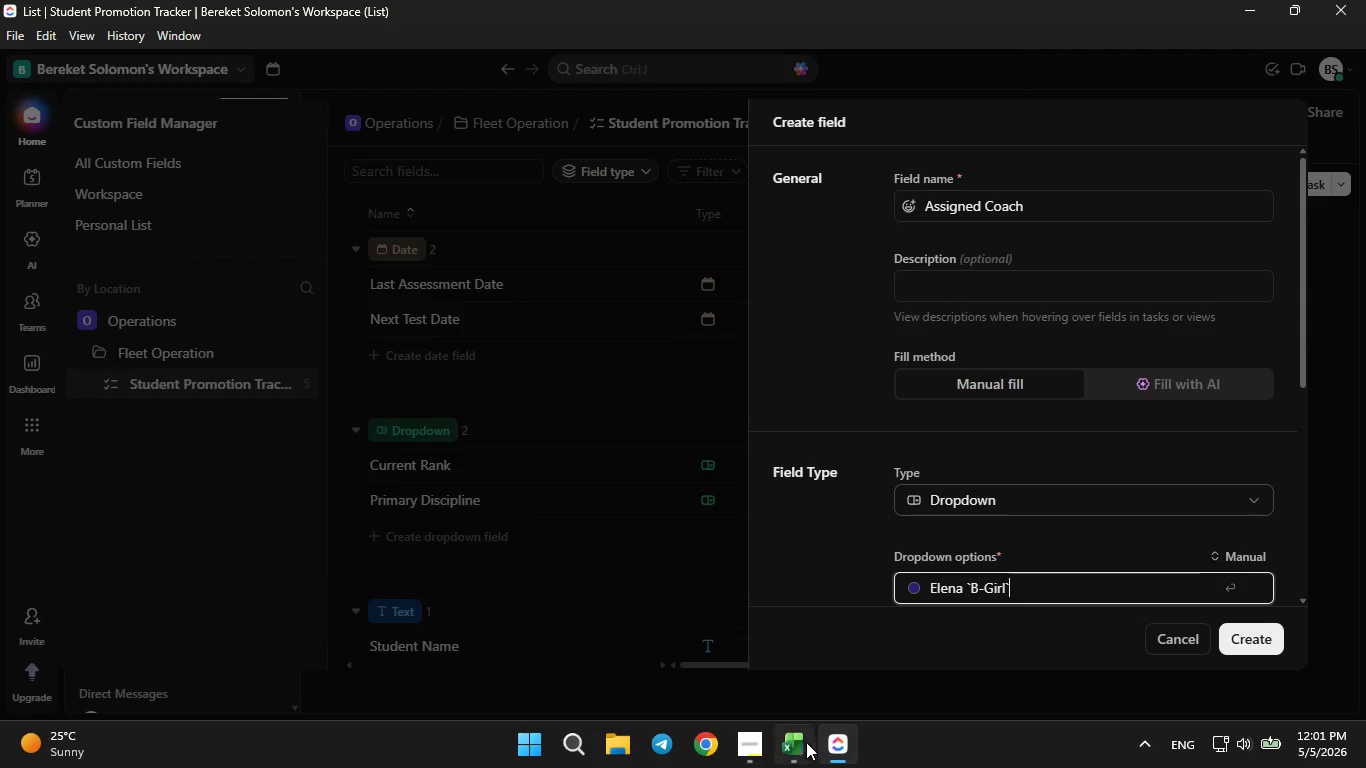 
left_click([796, 749])
 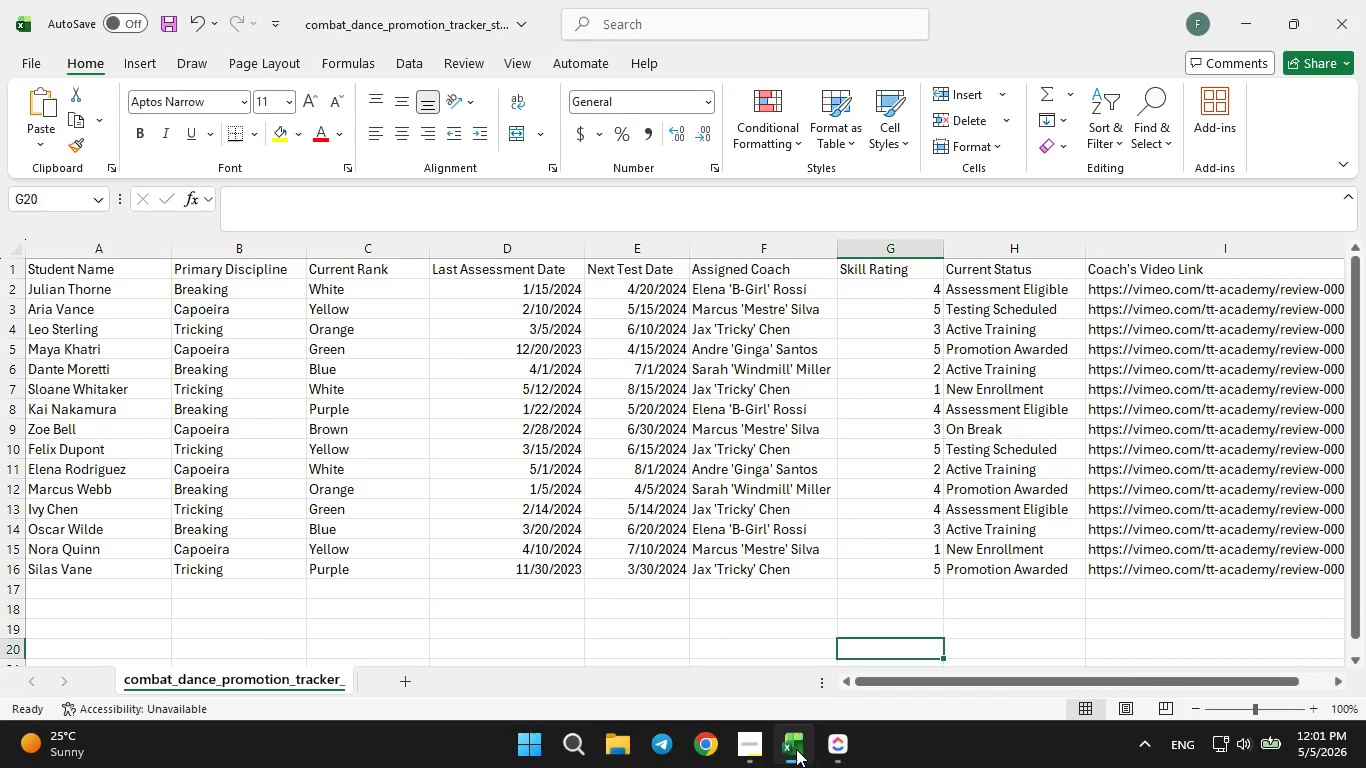 
left_click([796, 749])
 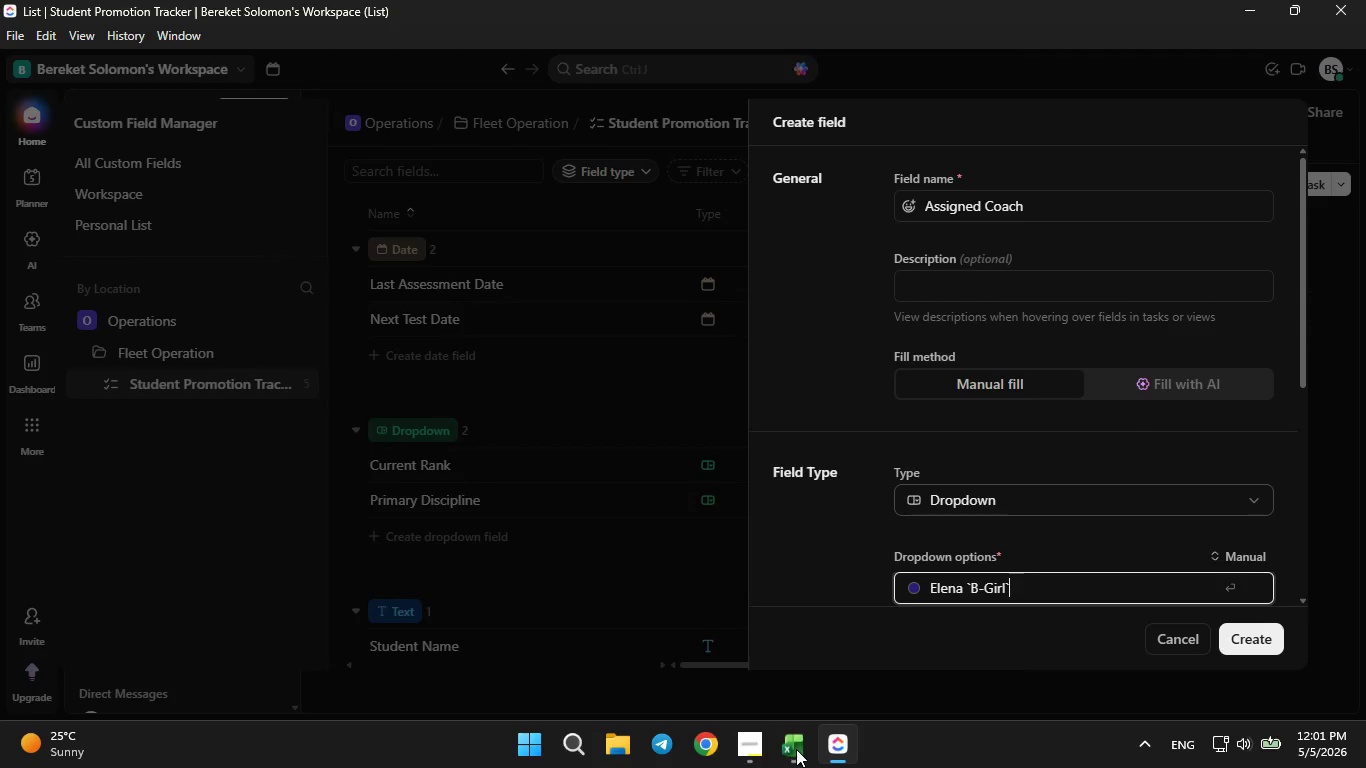 
type( Rossi)
 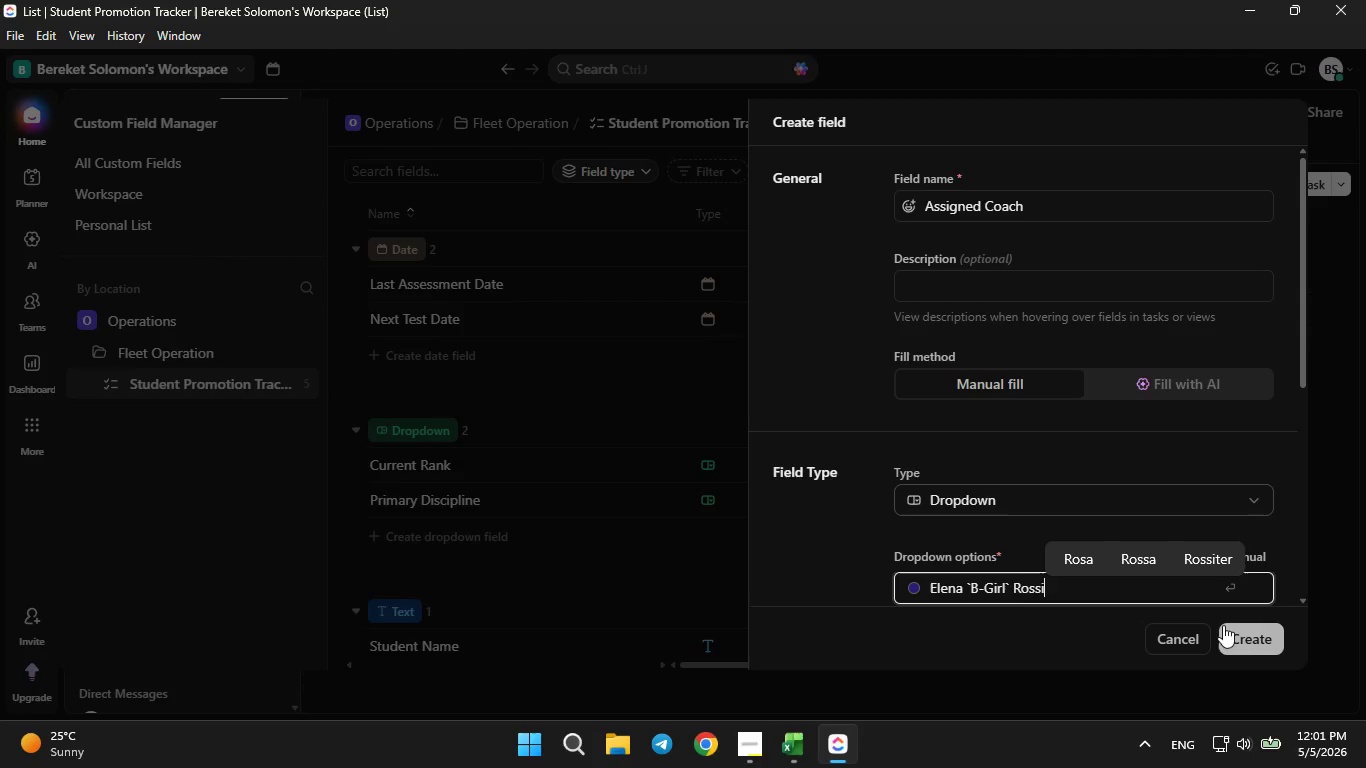 
scroll: coordinate [1136, 480], scroll_direction: down, amount: 2.0
 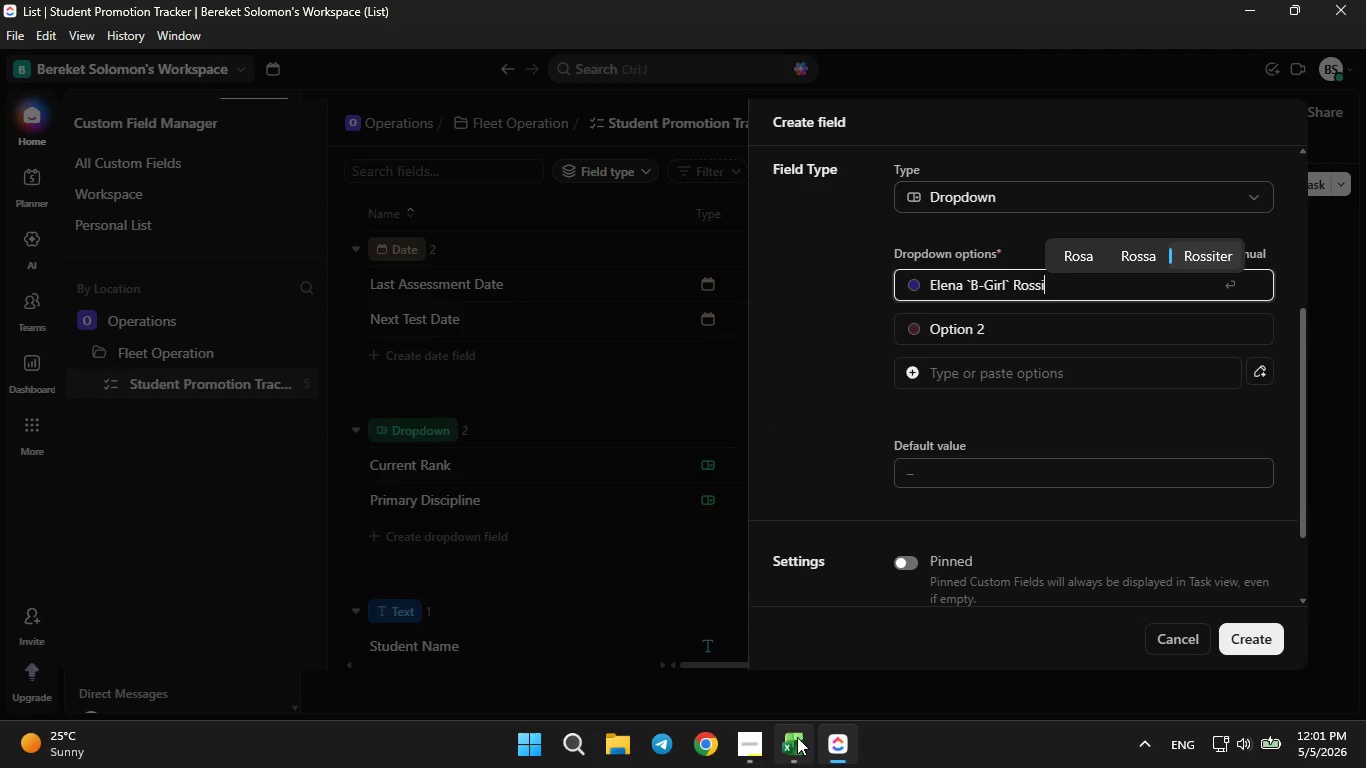 
left_click([797, 743])
 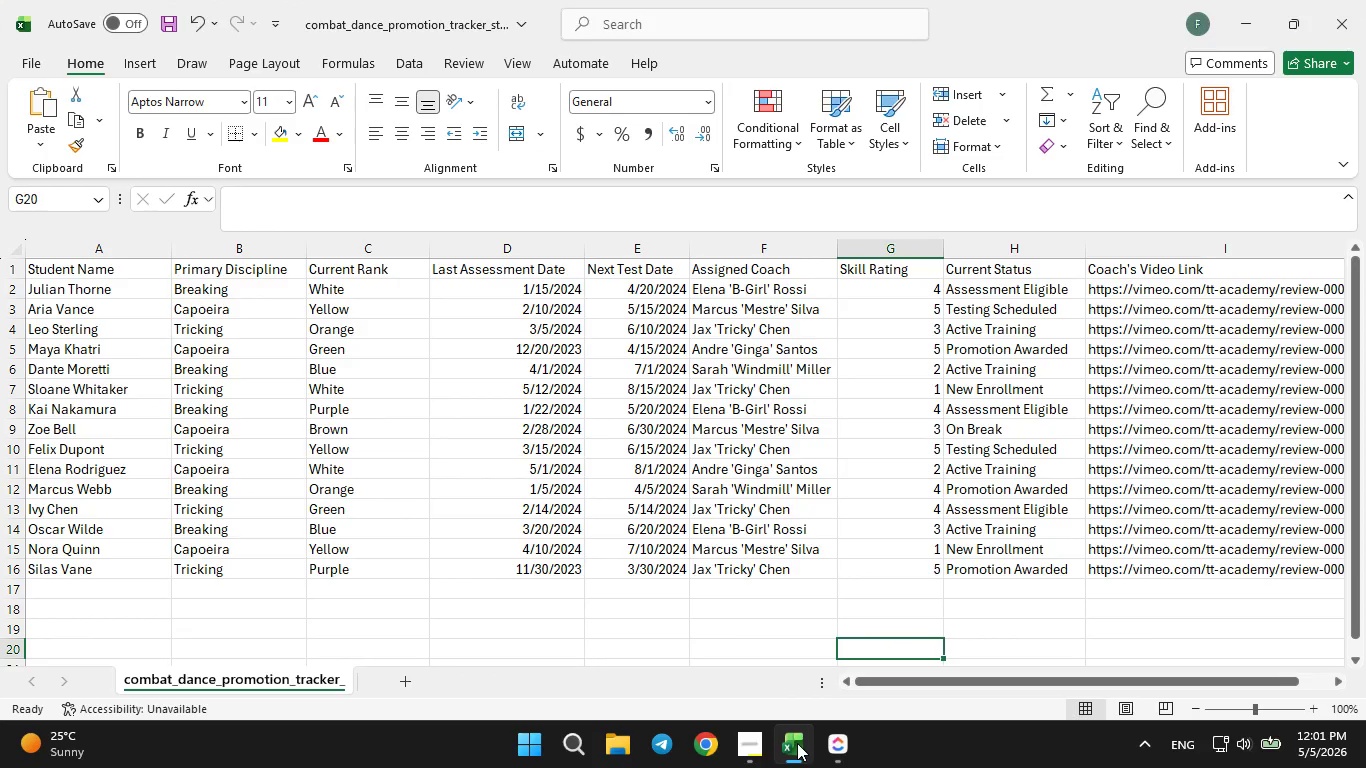 
left_click([797, 743])
 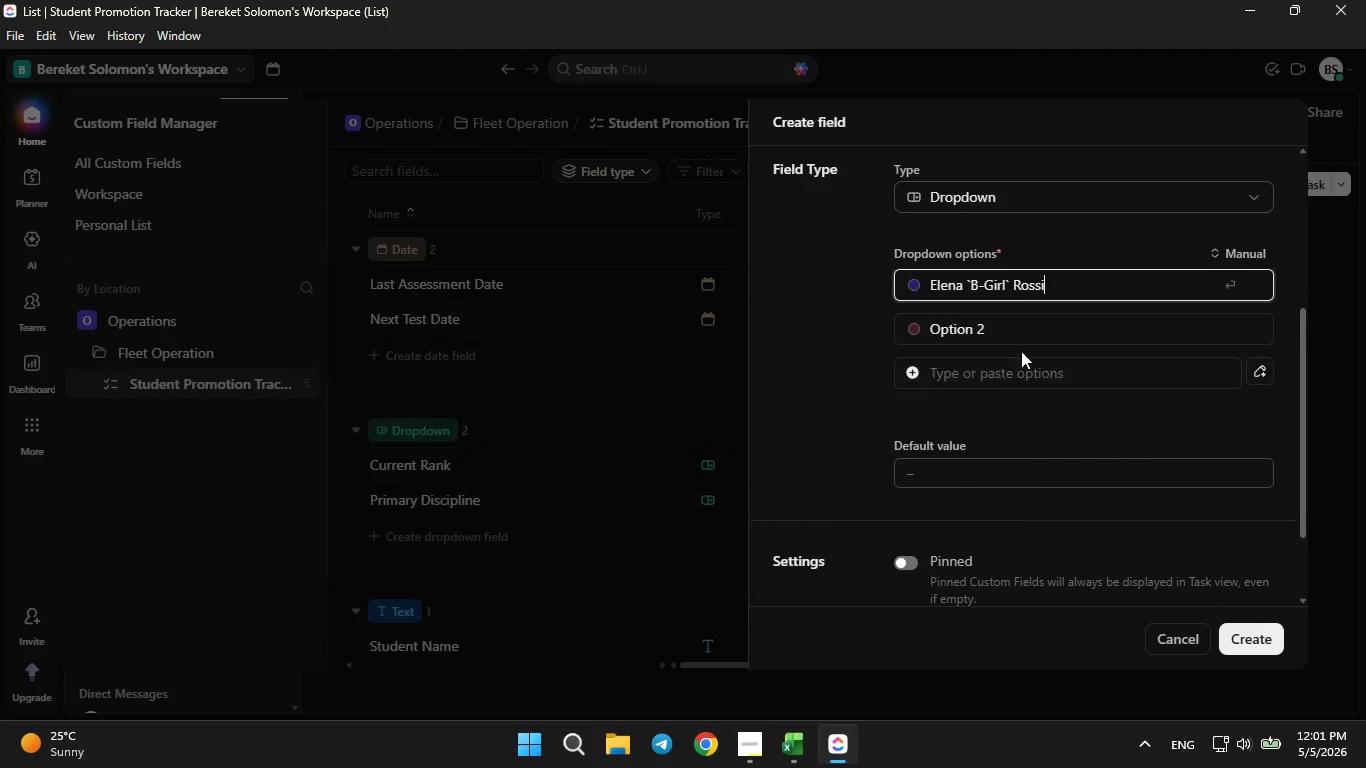 
left_click([1021, 346])
 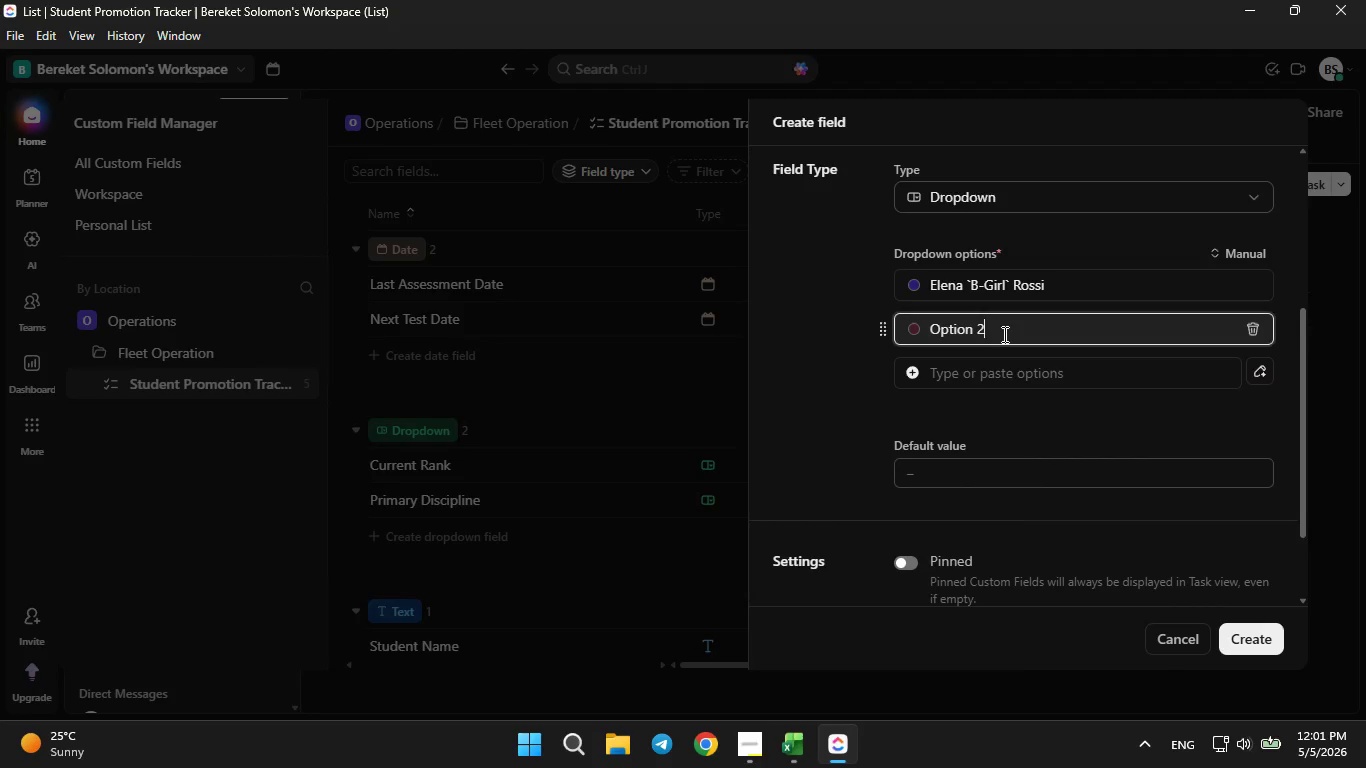 
left_click([1003, 334])
 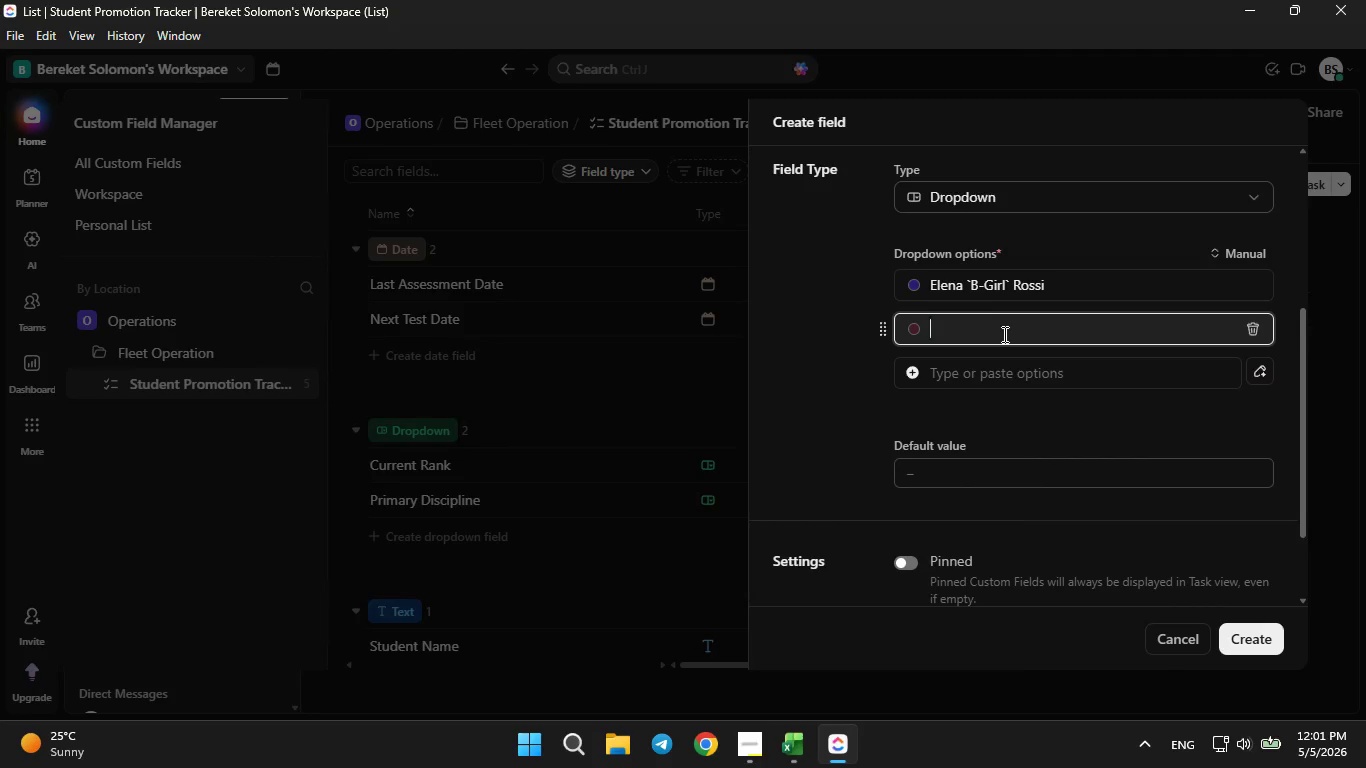 
key(Backspace)
type(Marcus Silva)
 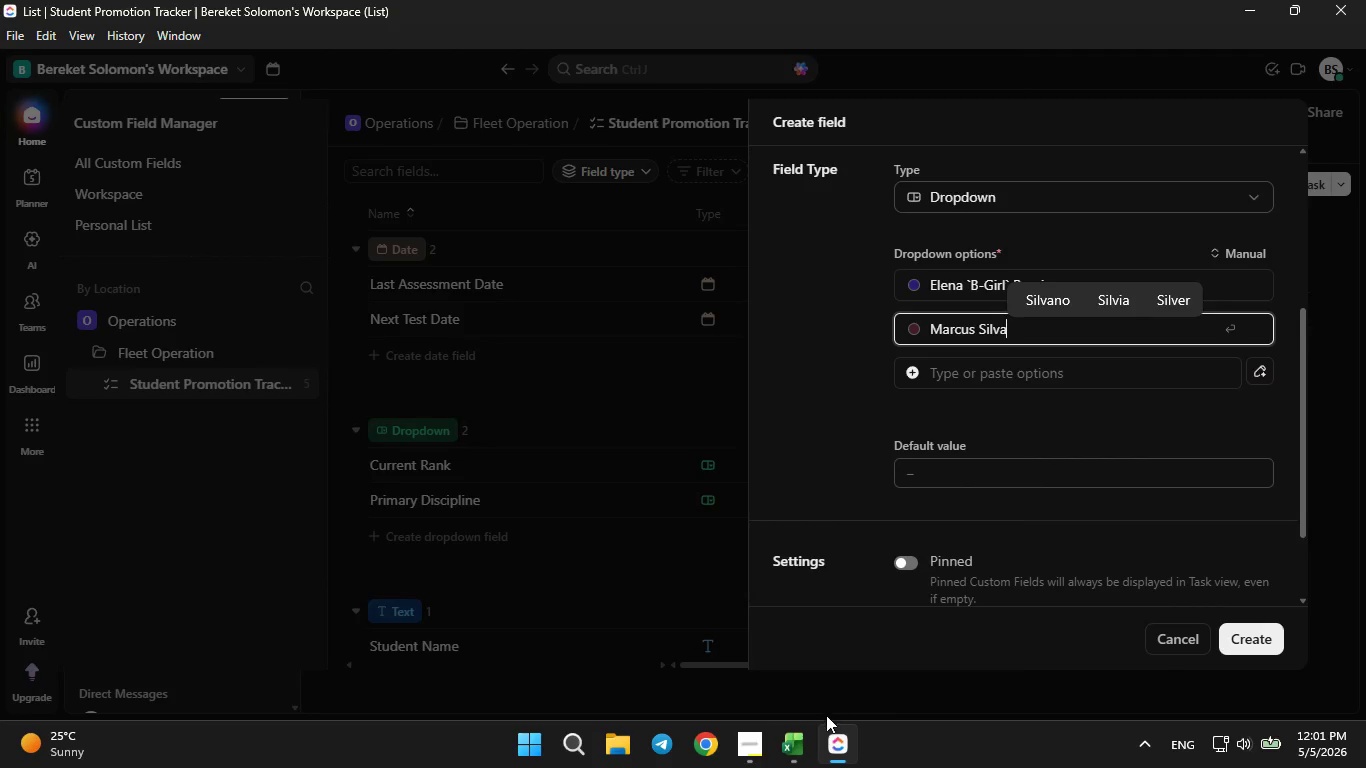 
left_click([794, 747])
 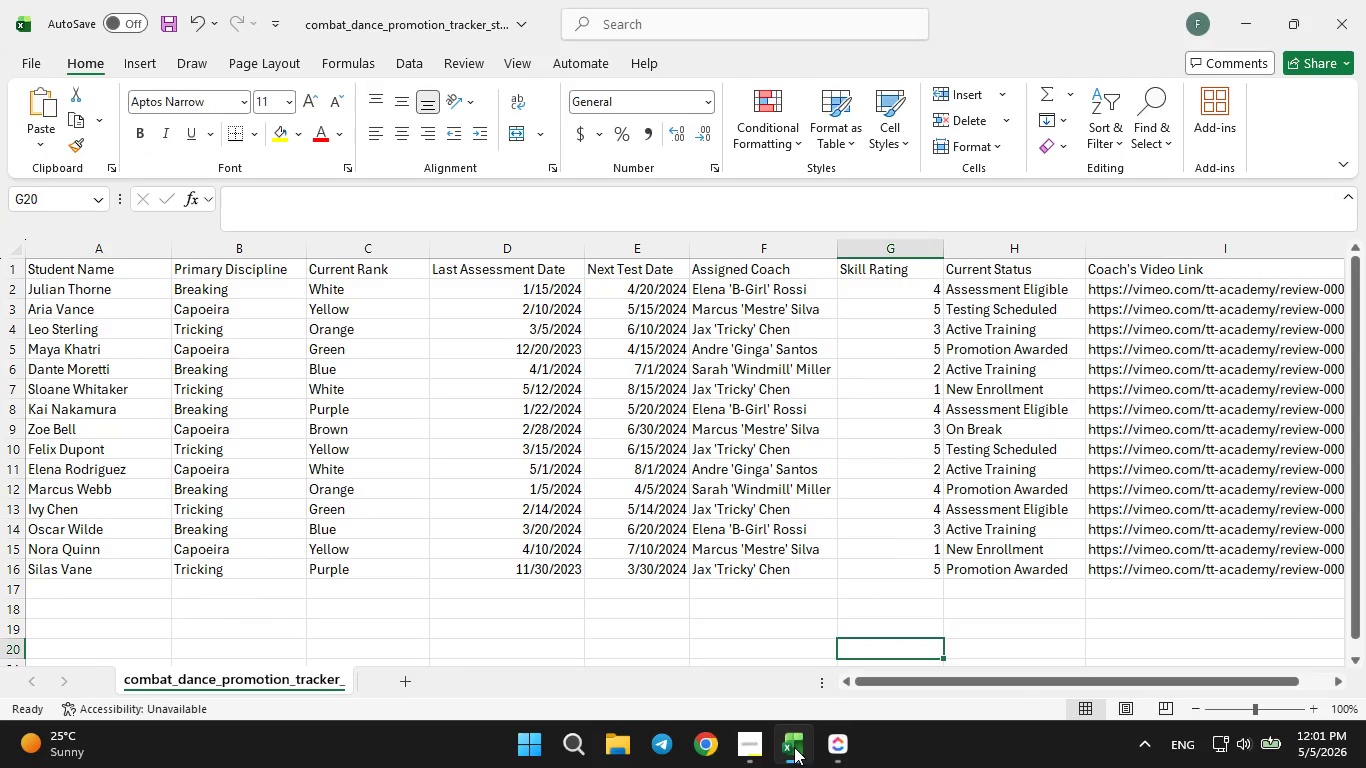 
left_click([794, 747])
 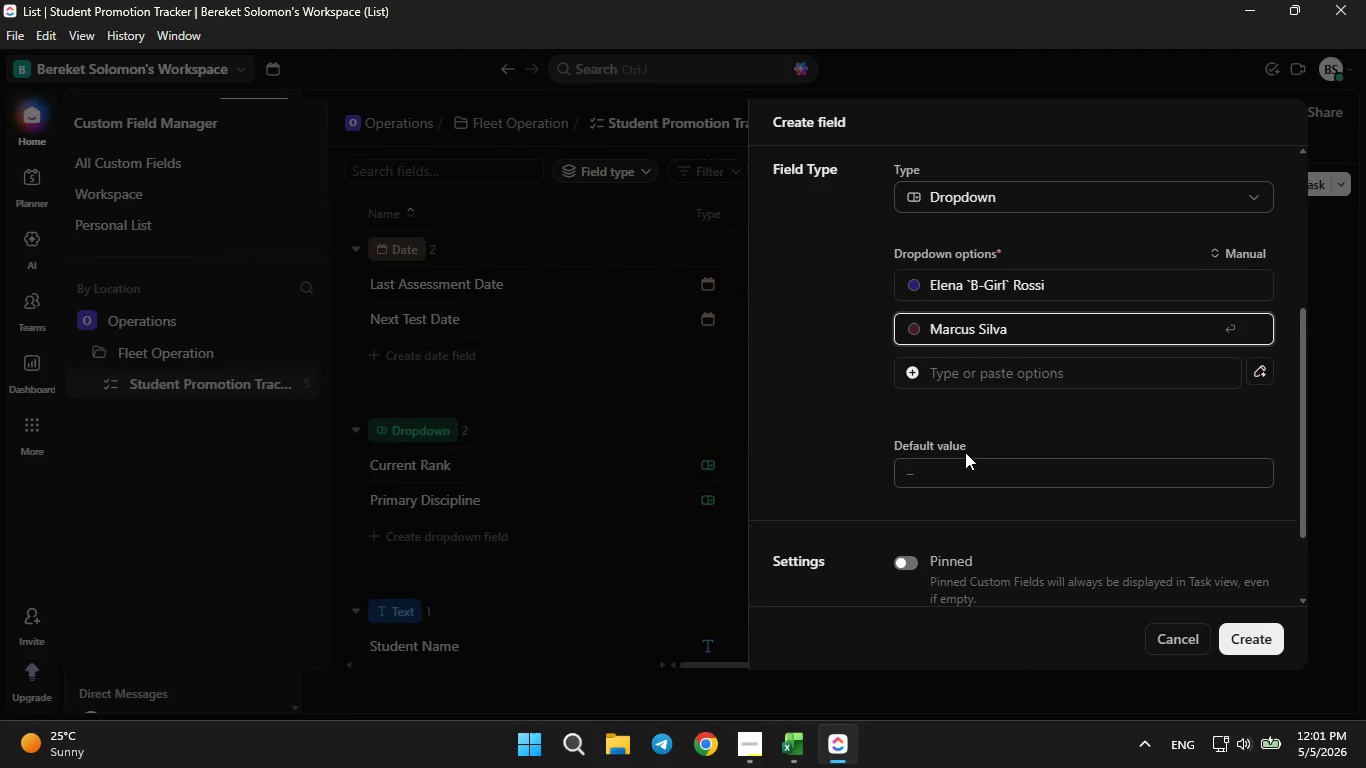 
key(ArrowLeft)
 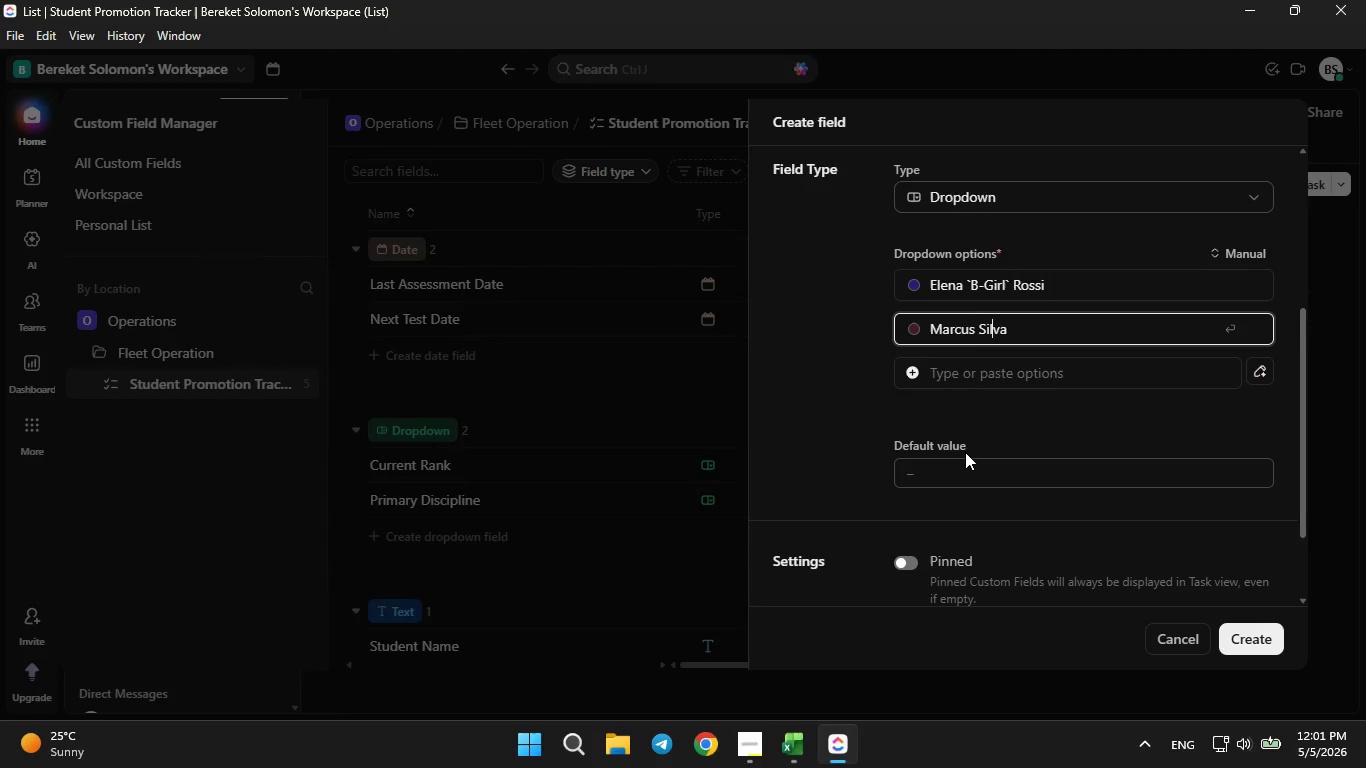 
key(ArrowLeft)
 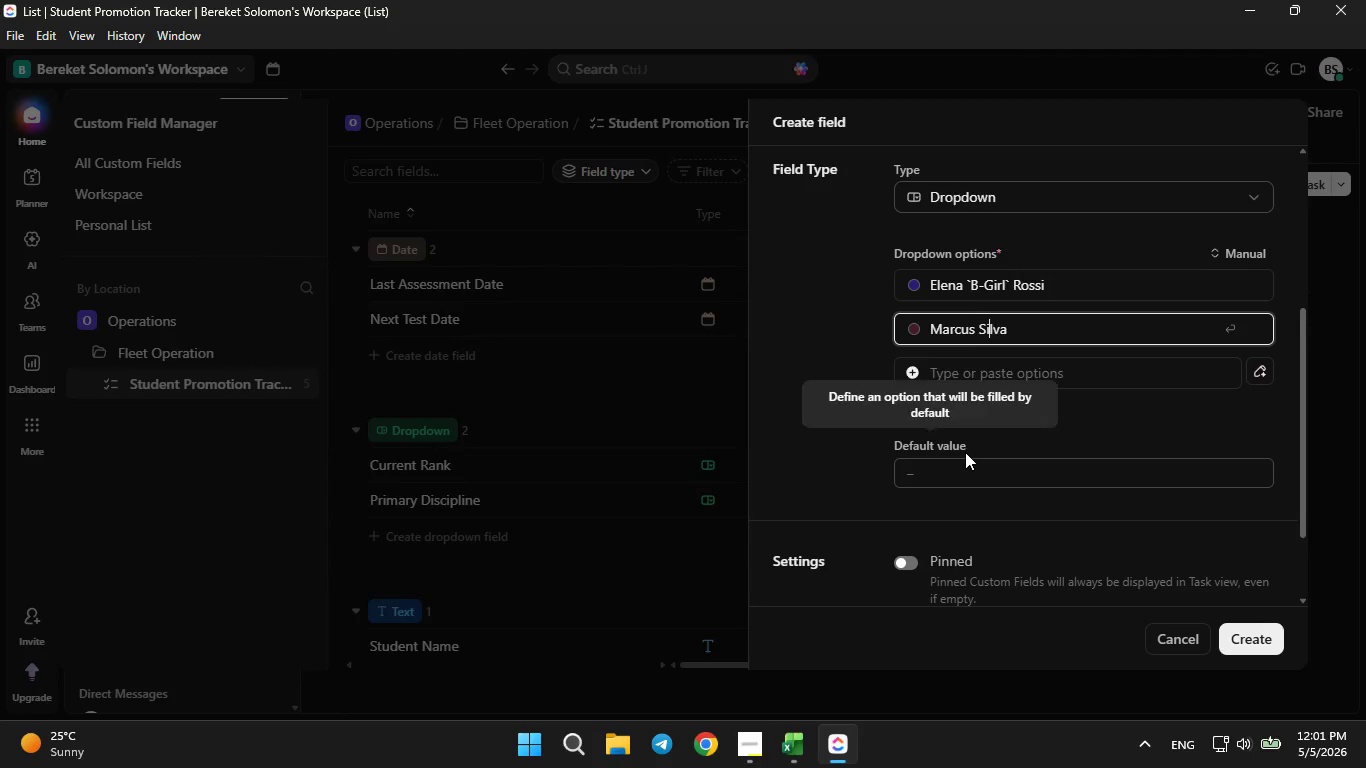 
key(ArrowLeft)
 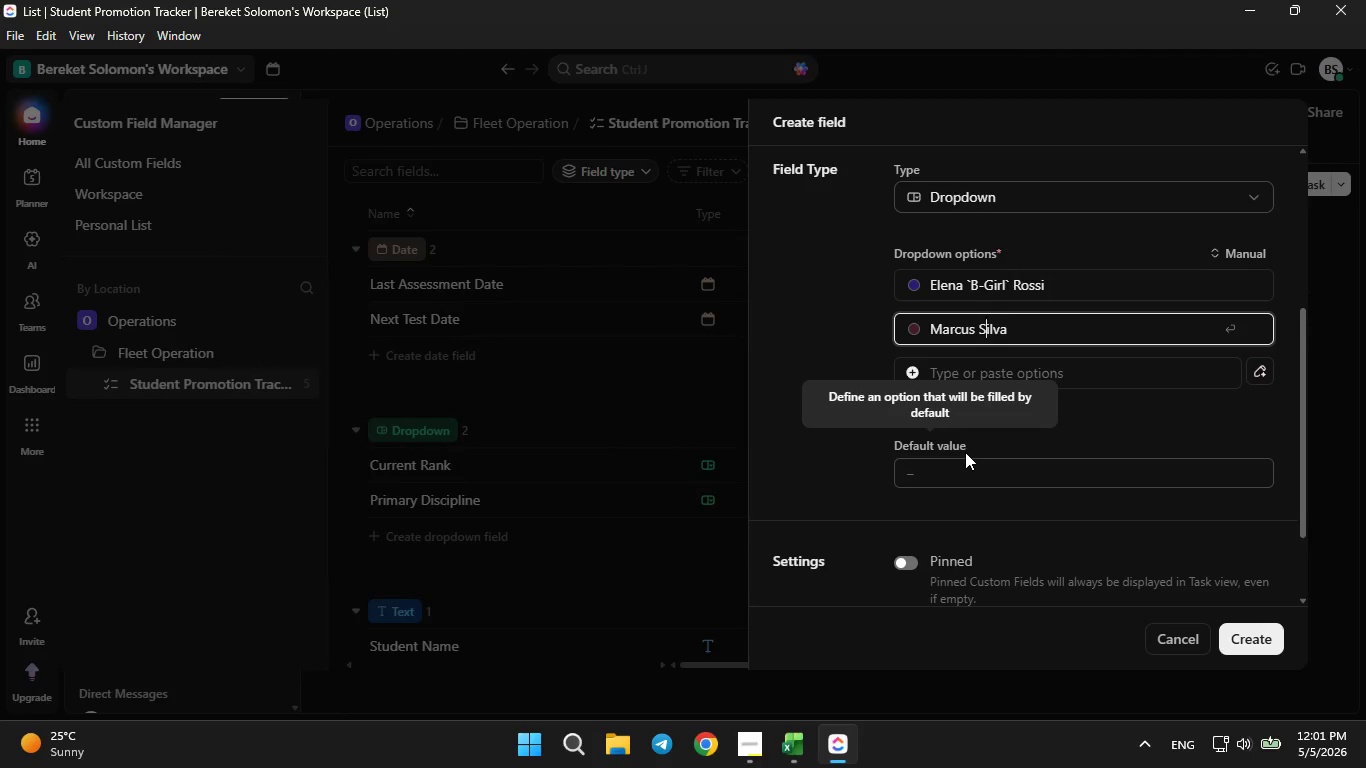 
key(ArrowLeft)
 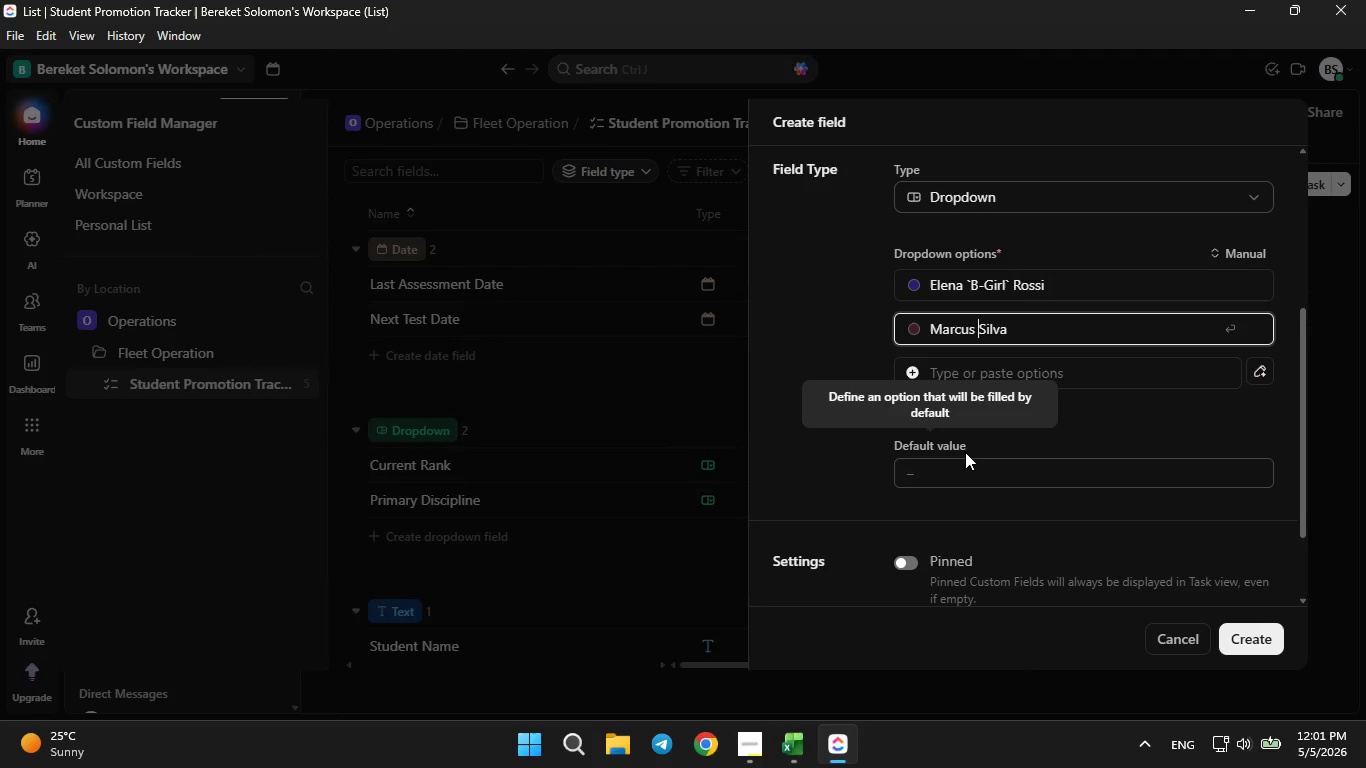 
key(ArrowLeft)
 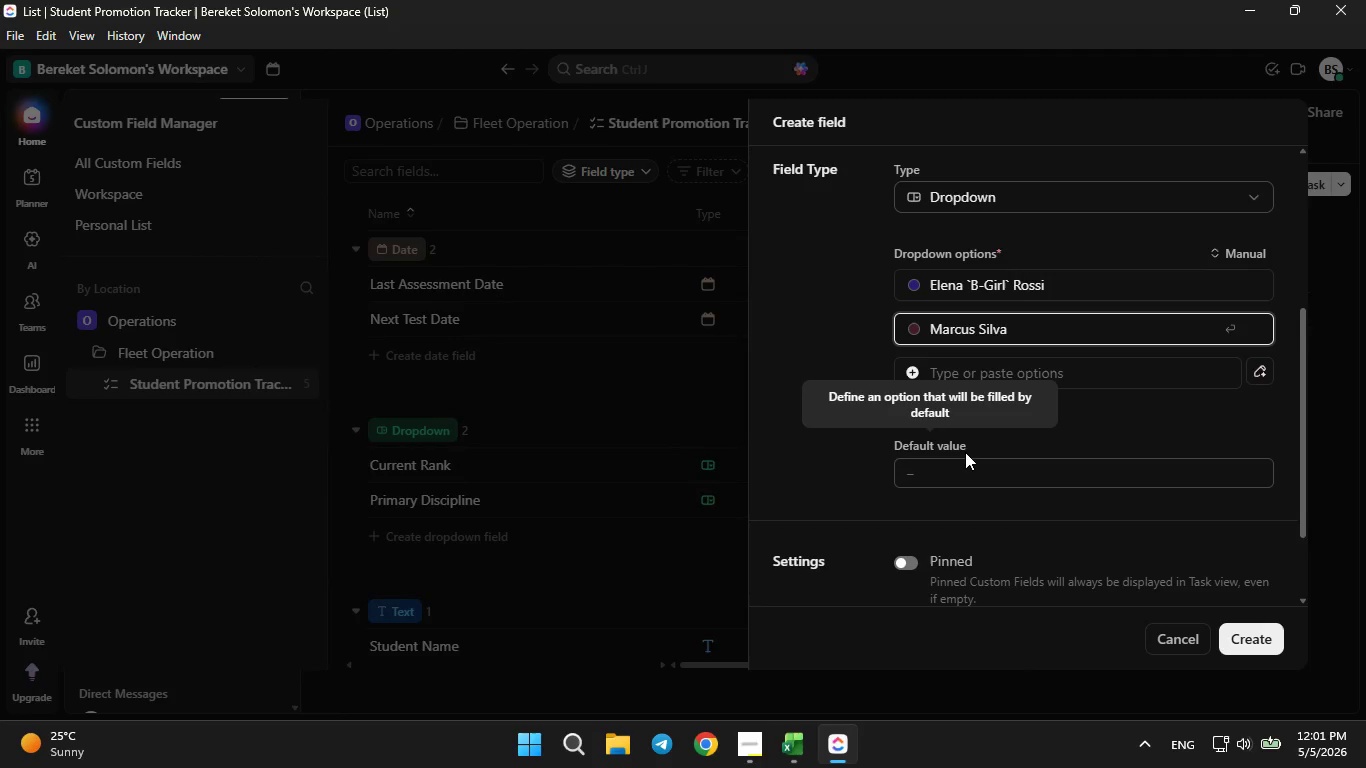 
key(Backquote)
 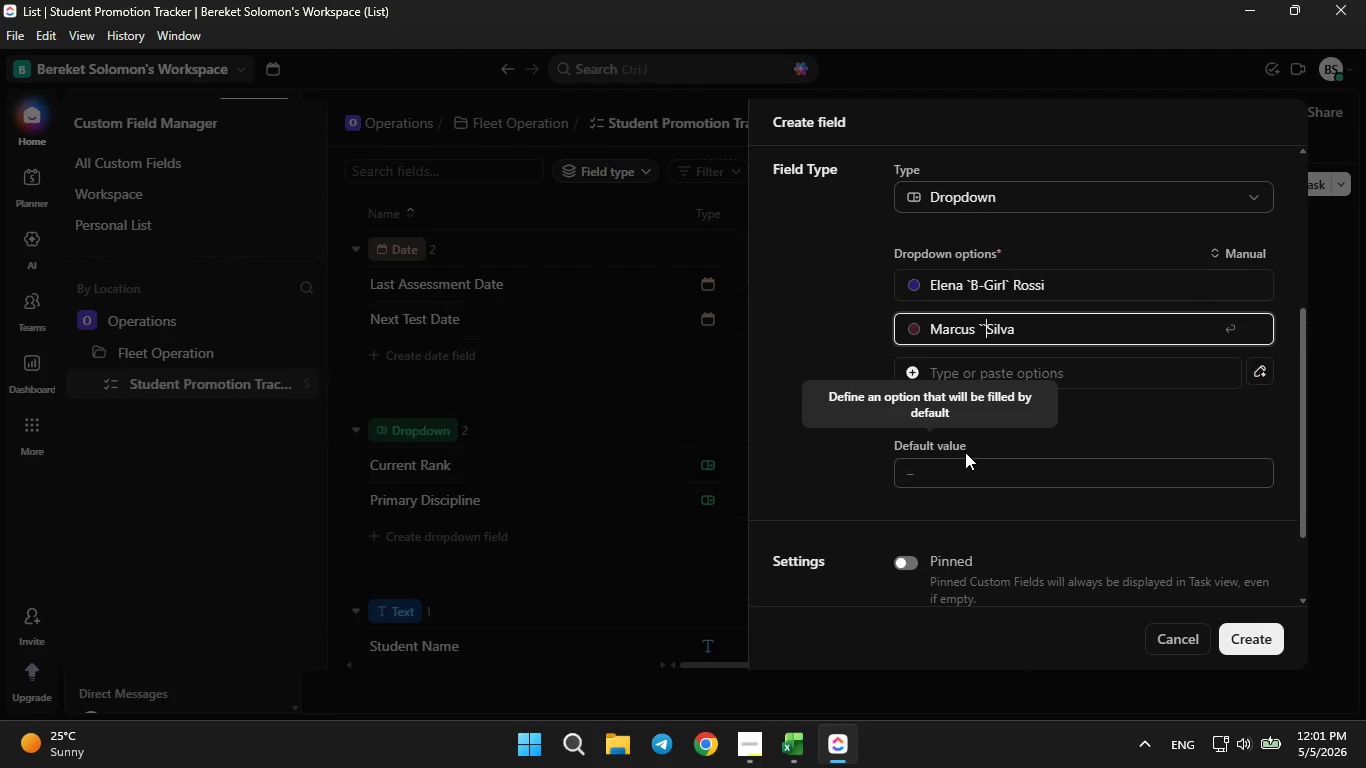 
key(Backquote)
 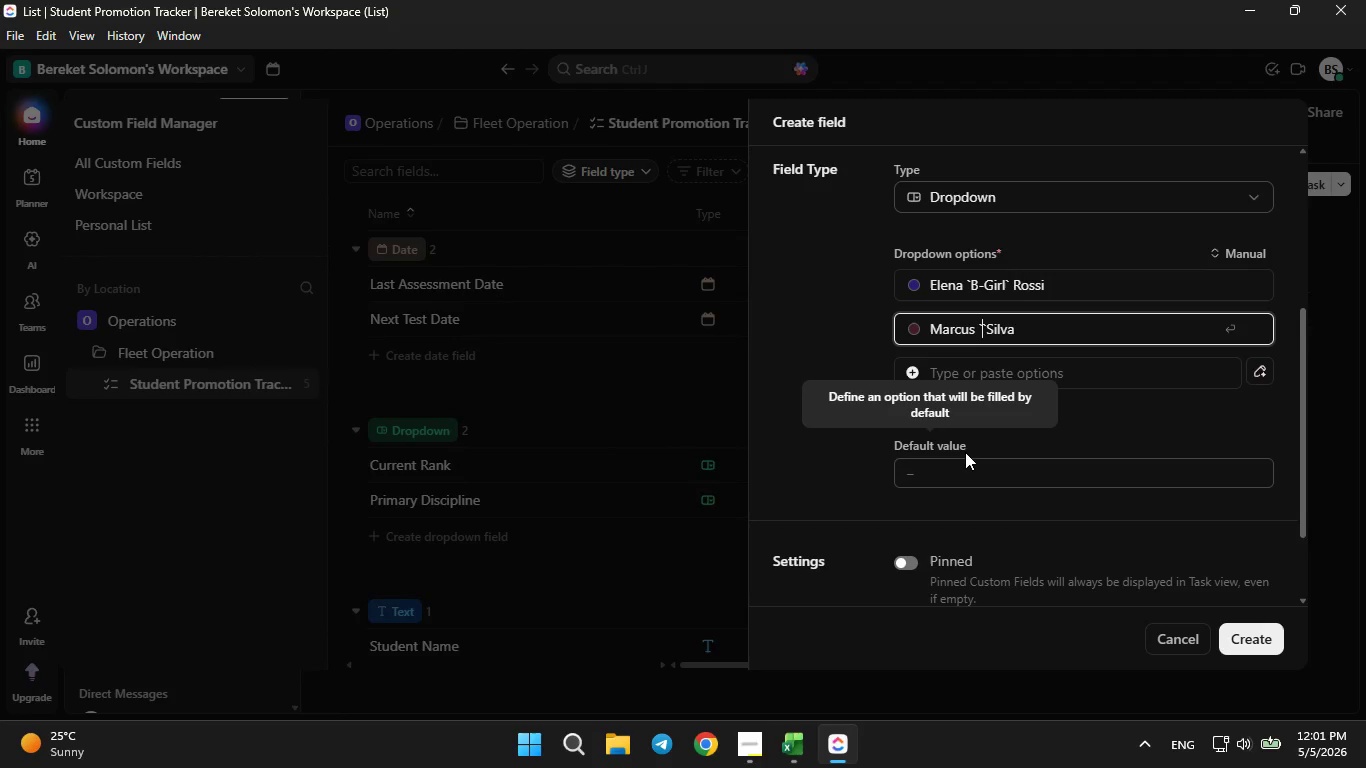 
key(ArrowLeft)
 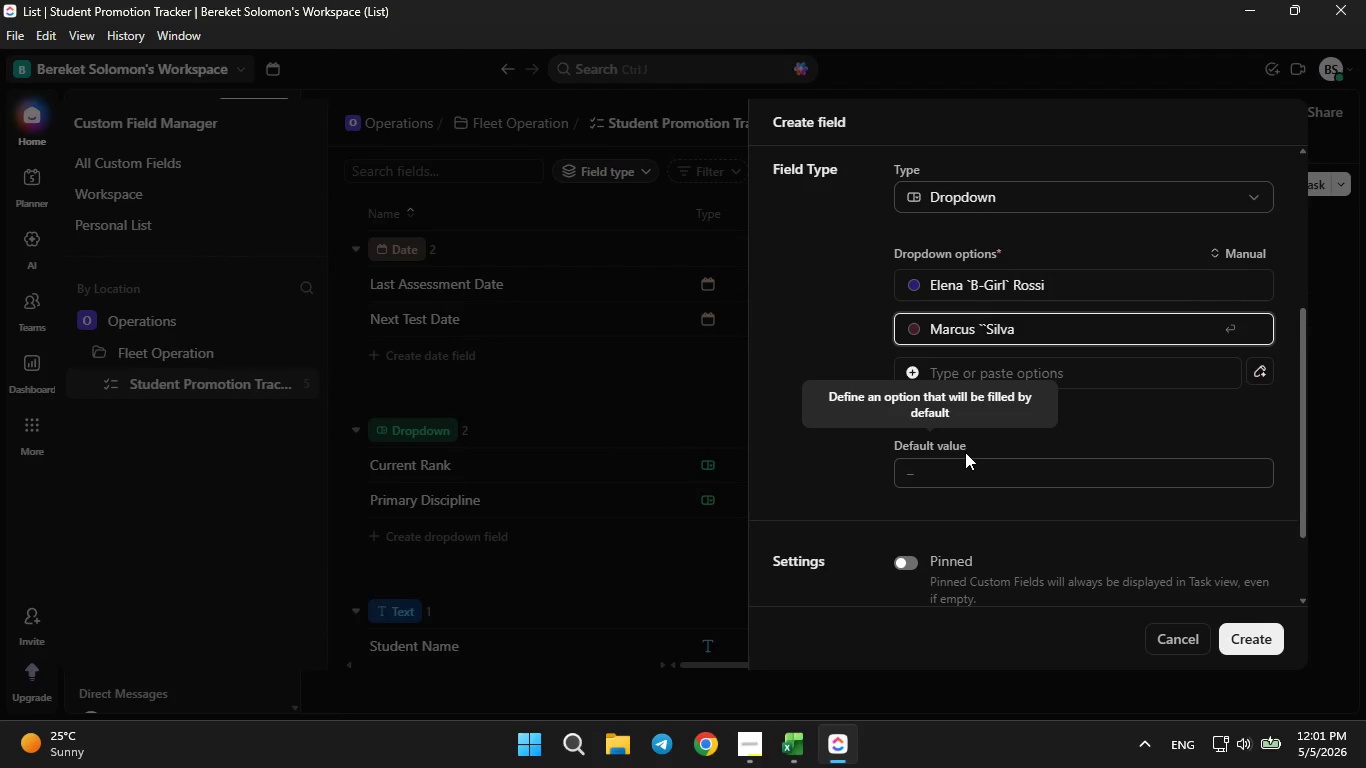 
type(Maste)
key(Backspace)
type(re)
 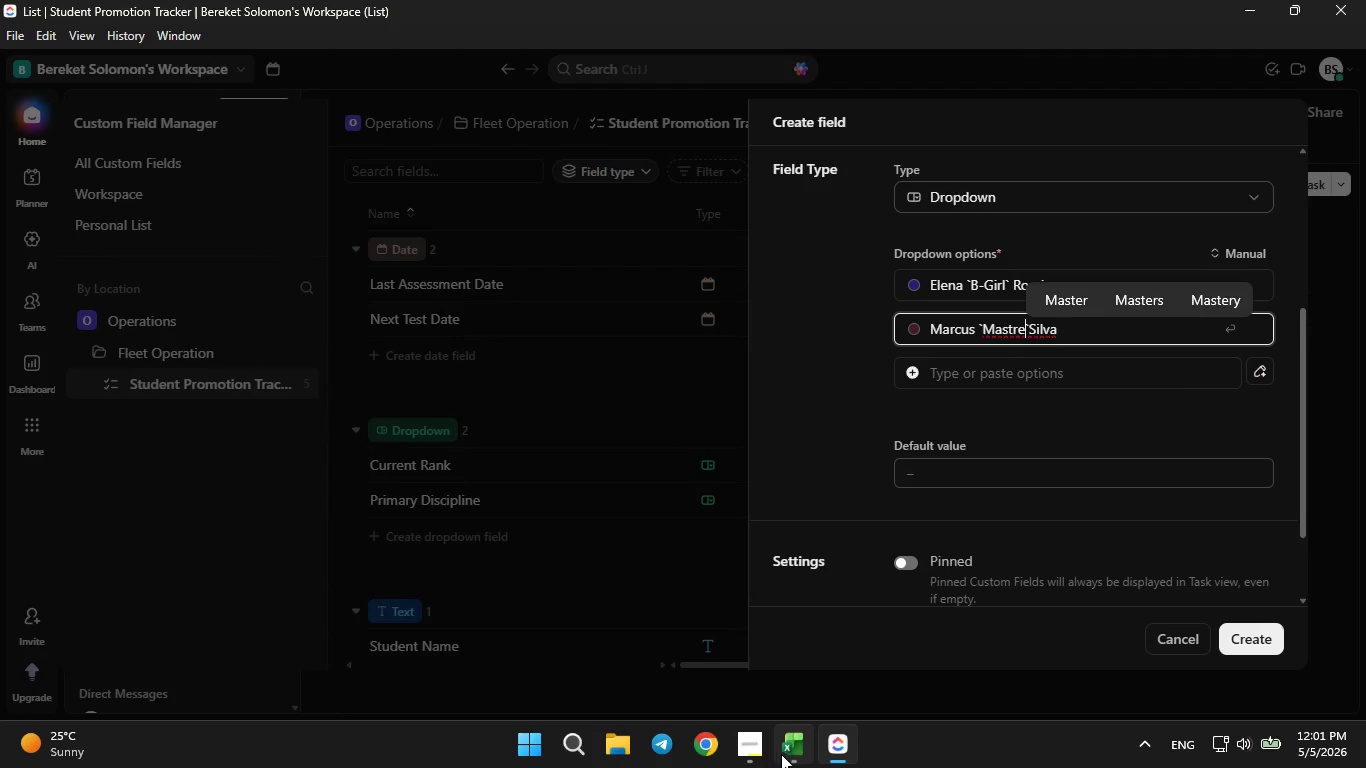 
left_click([785, 756])
 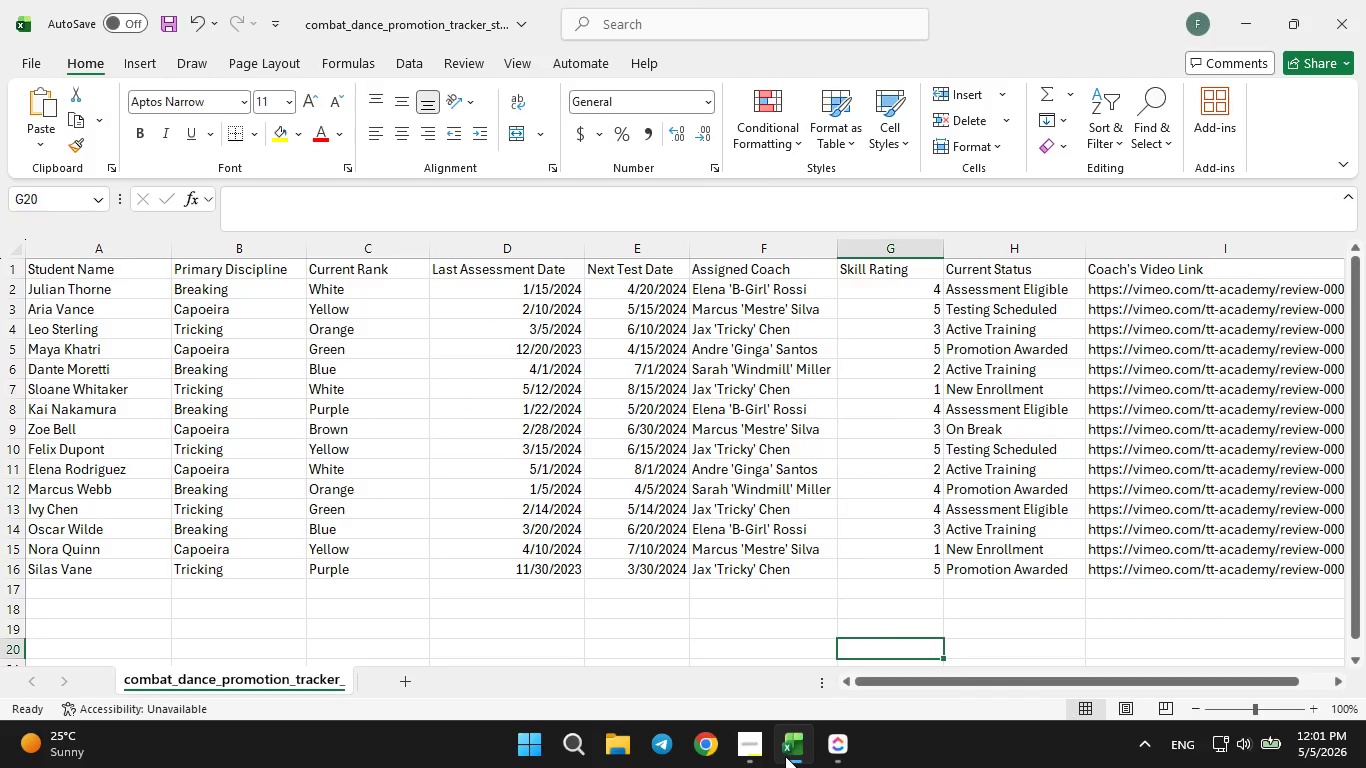 
left_click([785, 756])
 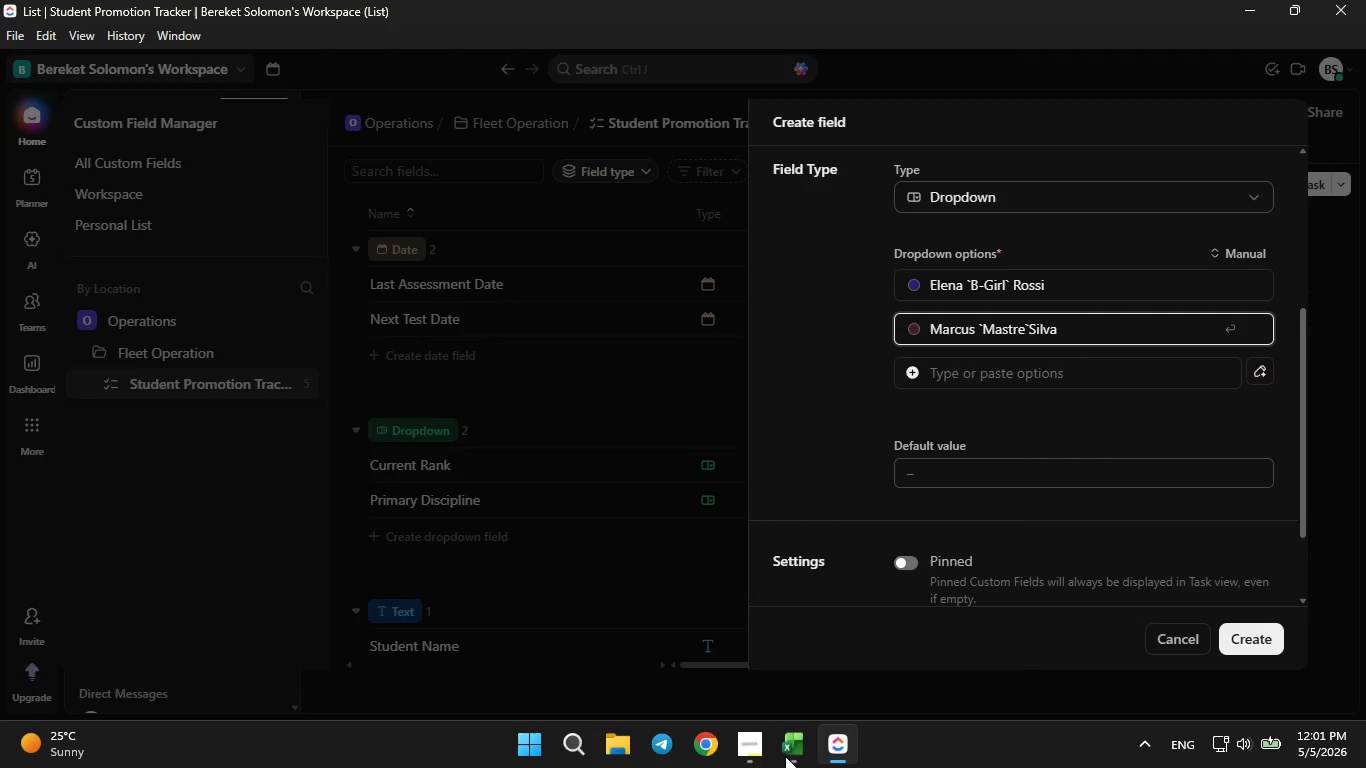 
key(ArrowRight)
 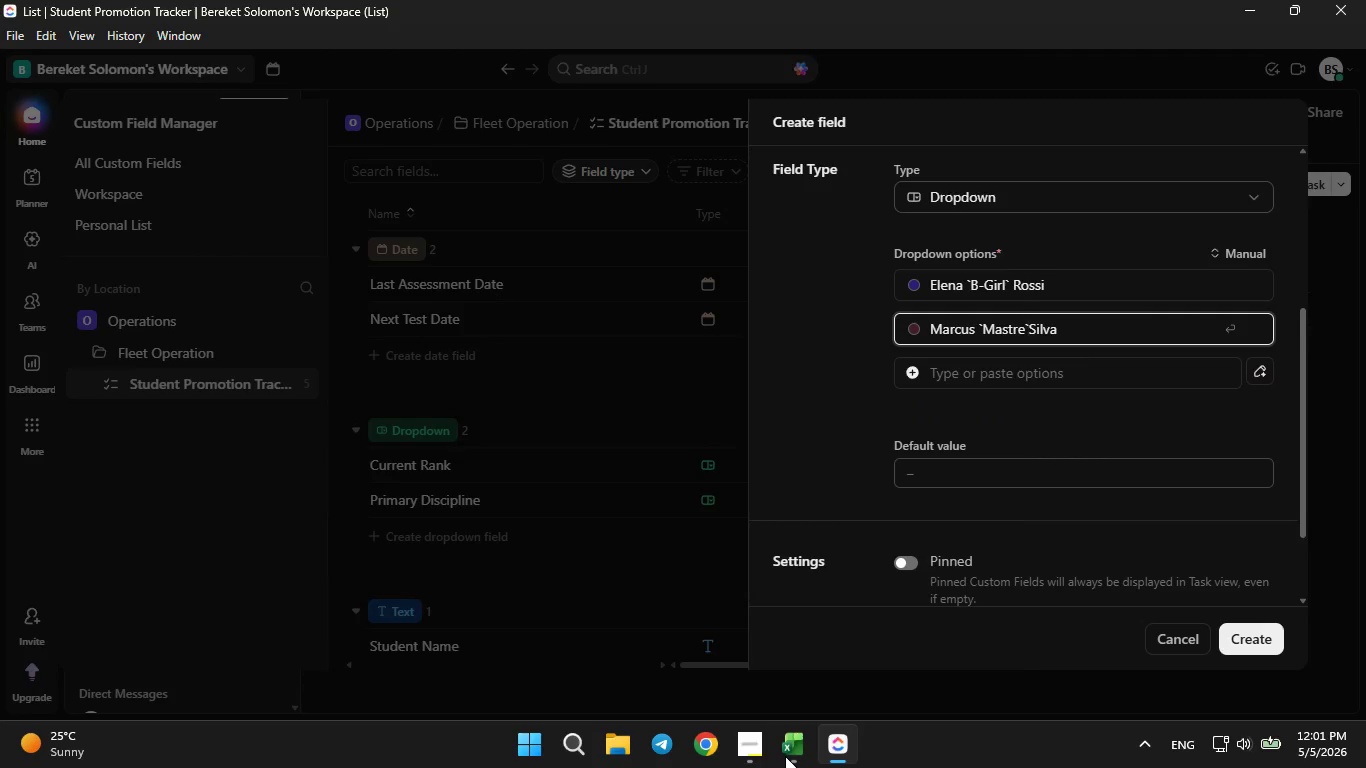 
key(Space)
 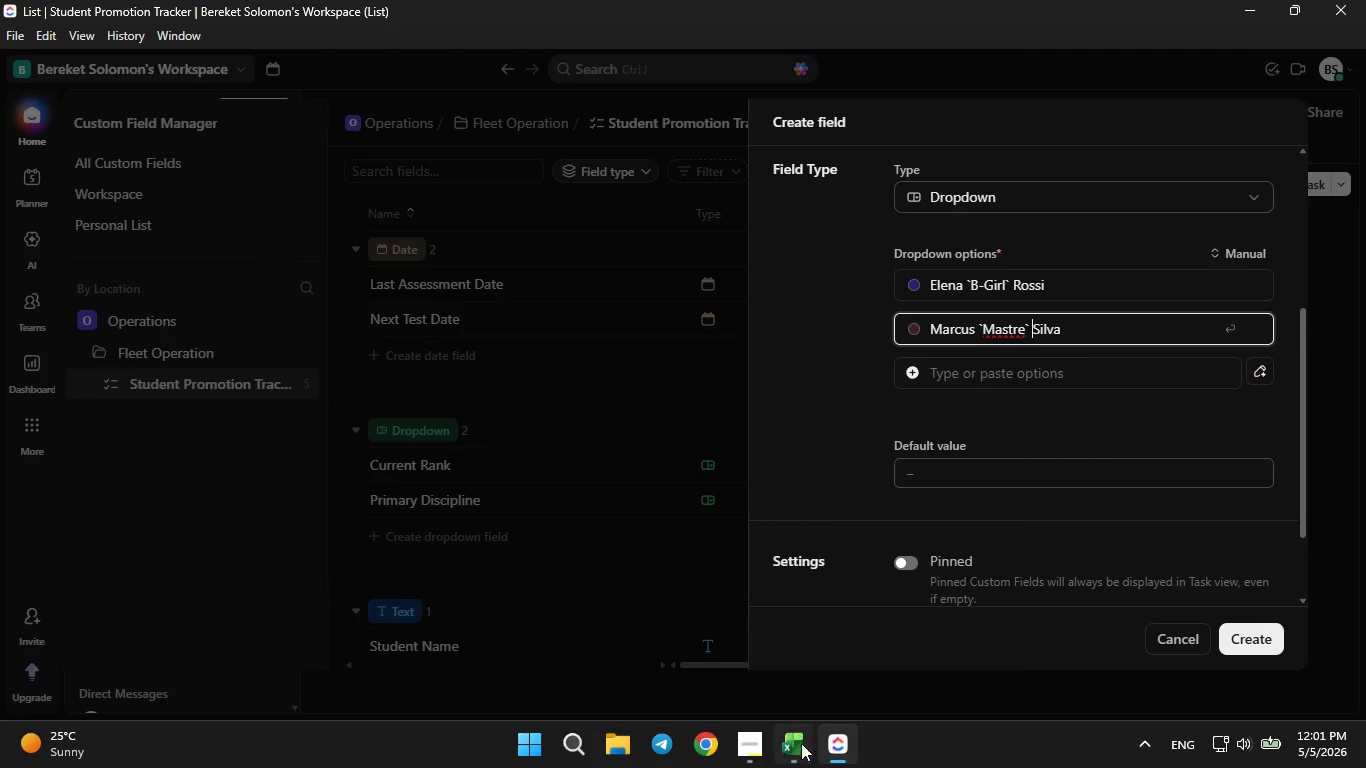 
left_click([791, 750])
 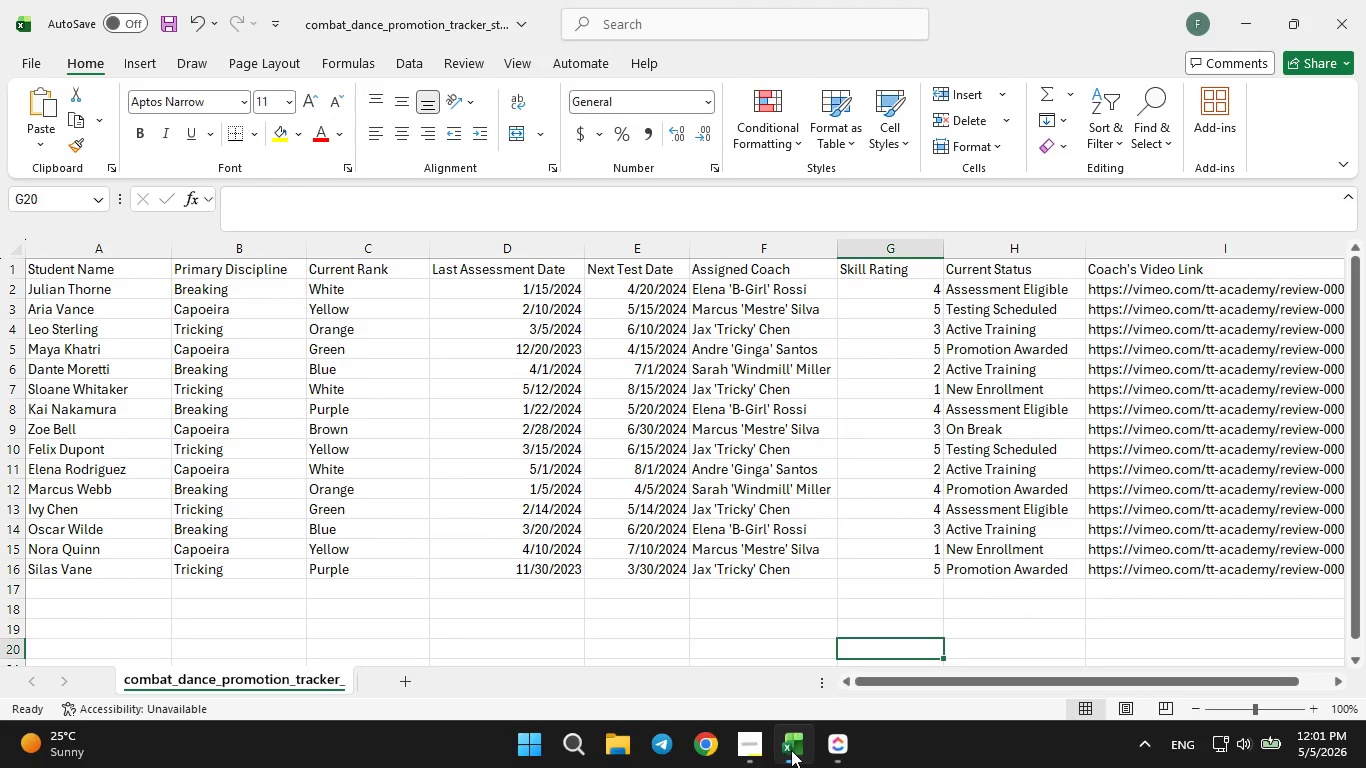 
left_click([791, 750])
 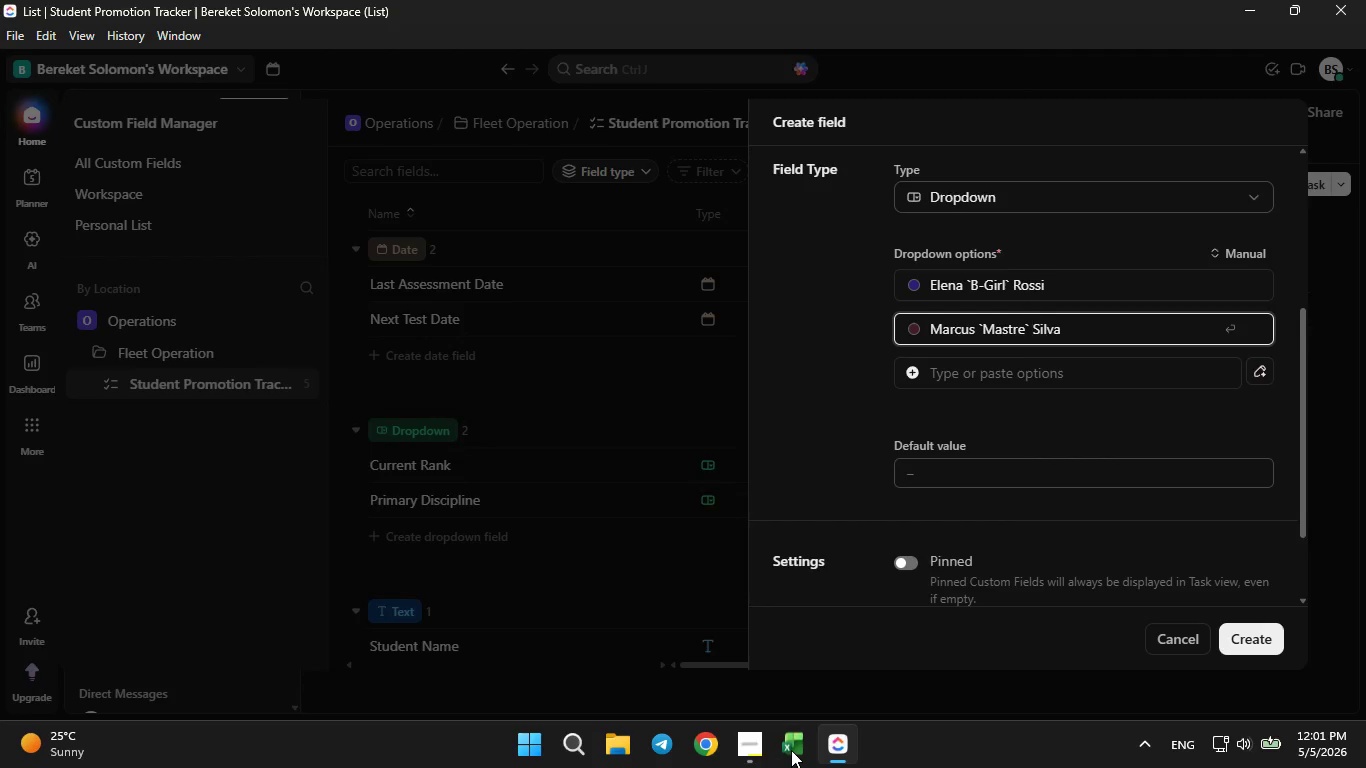 
key(ArrowLeft)
 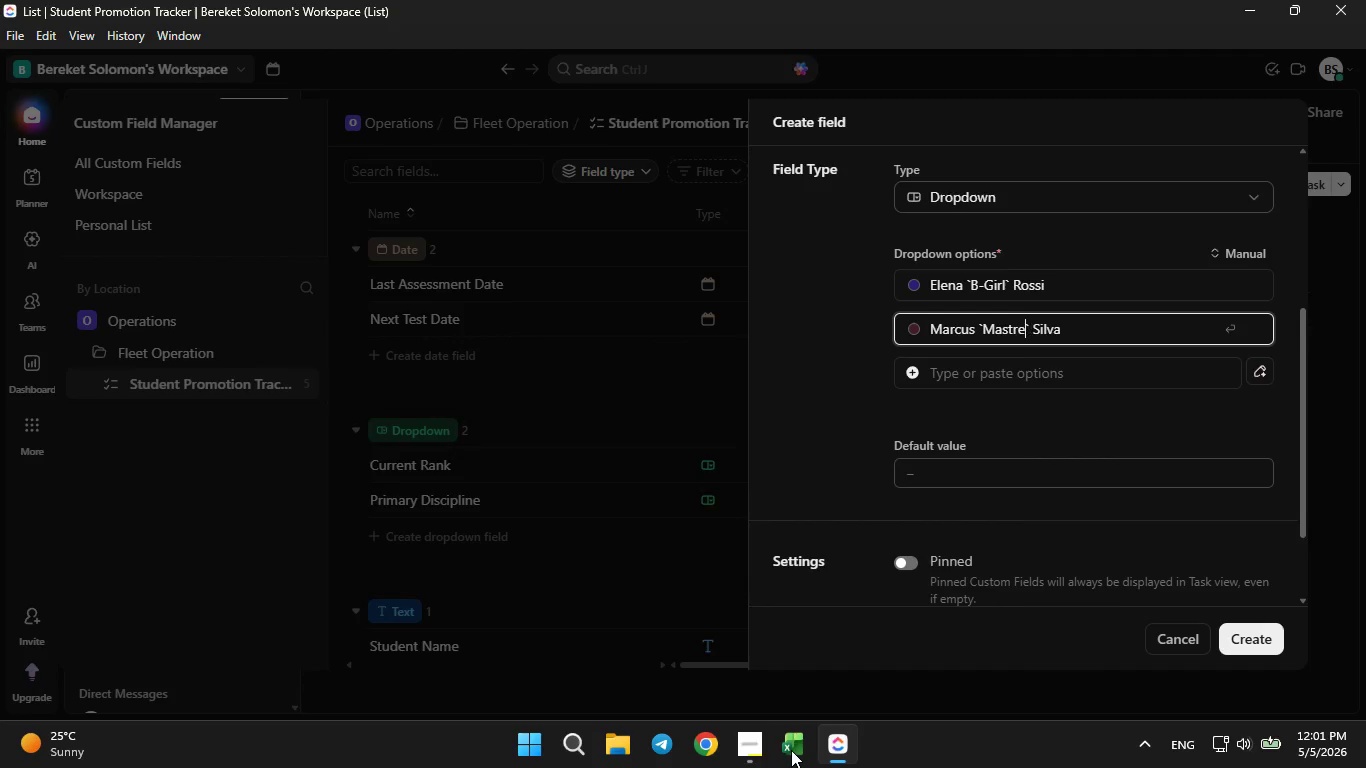 
key(ArrowLeft)
 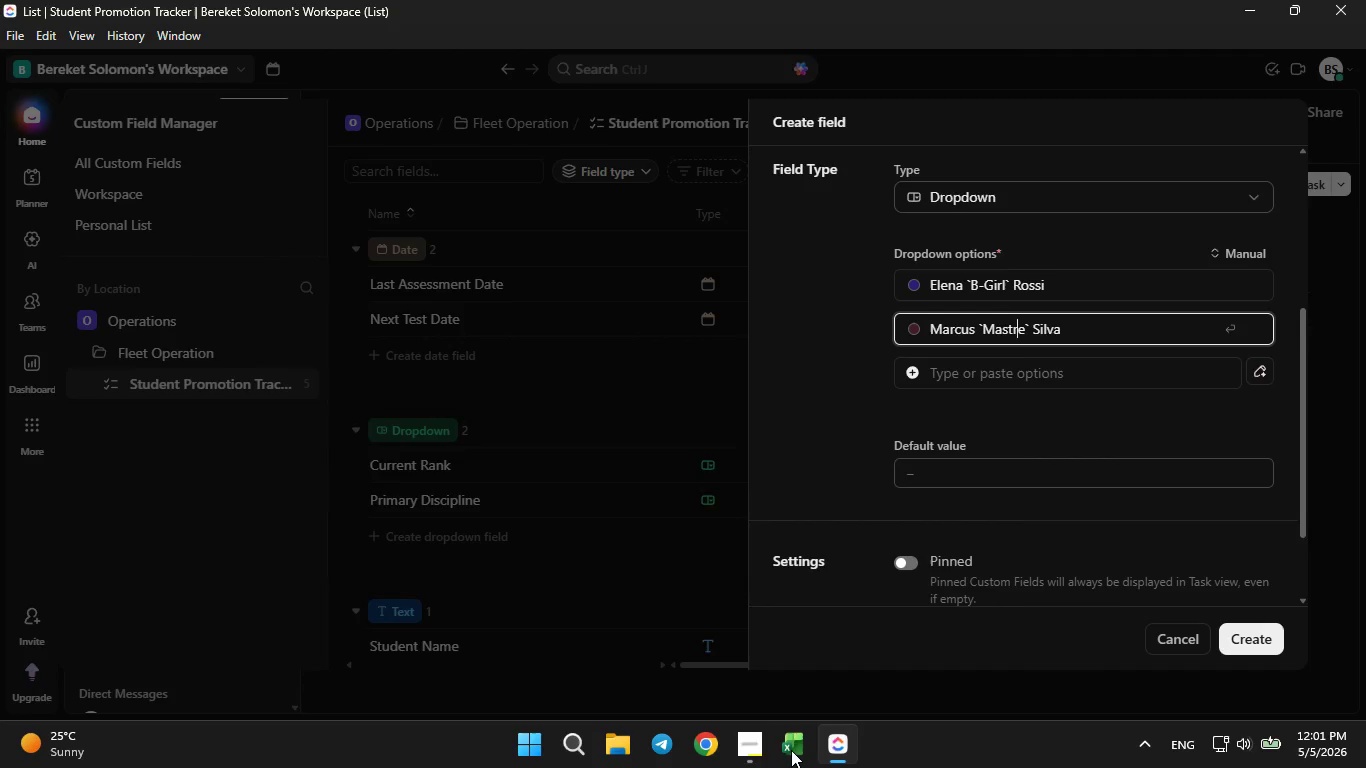 
key(ArrowLeft)
 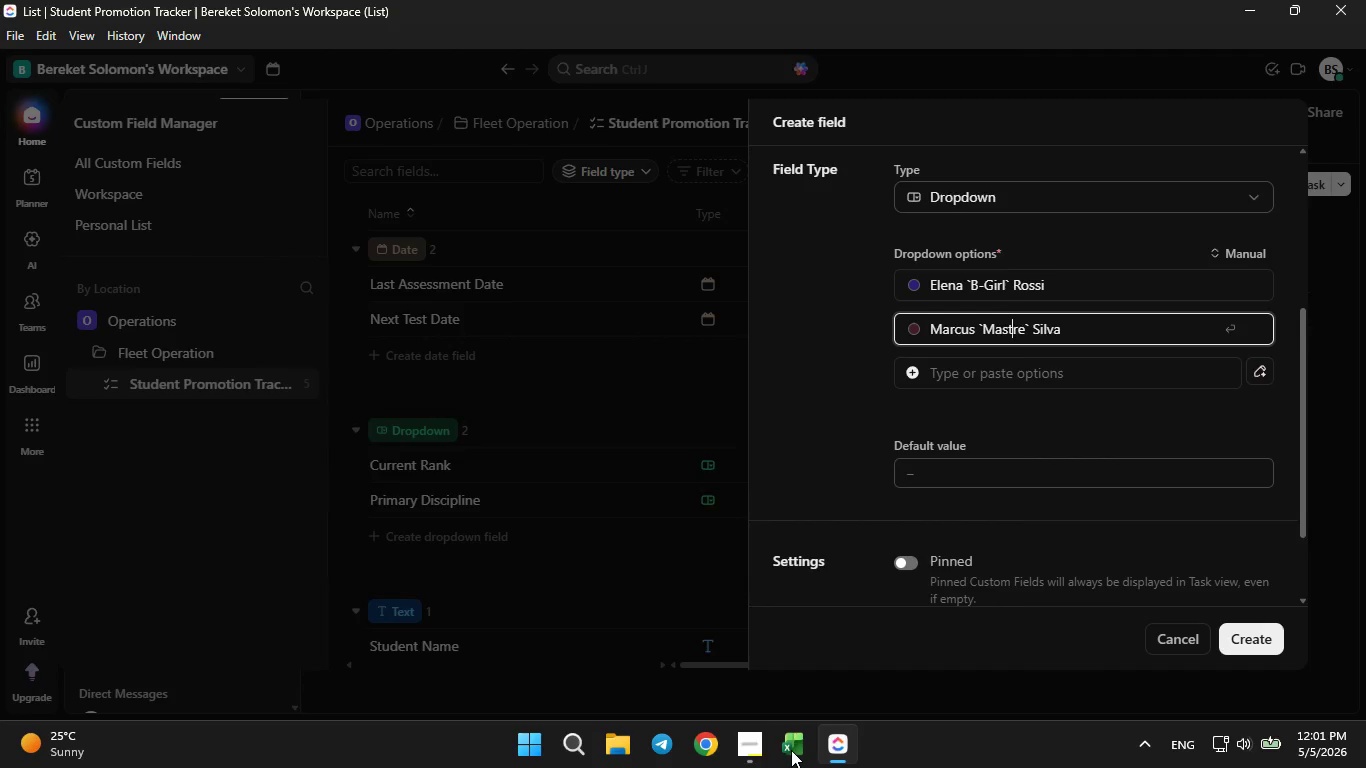 
key(ArrowLeft)
 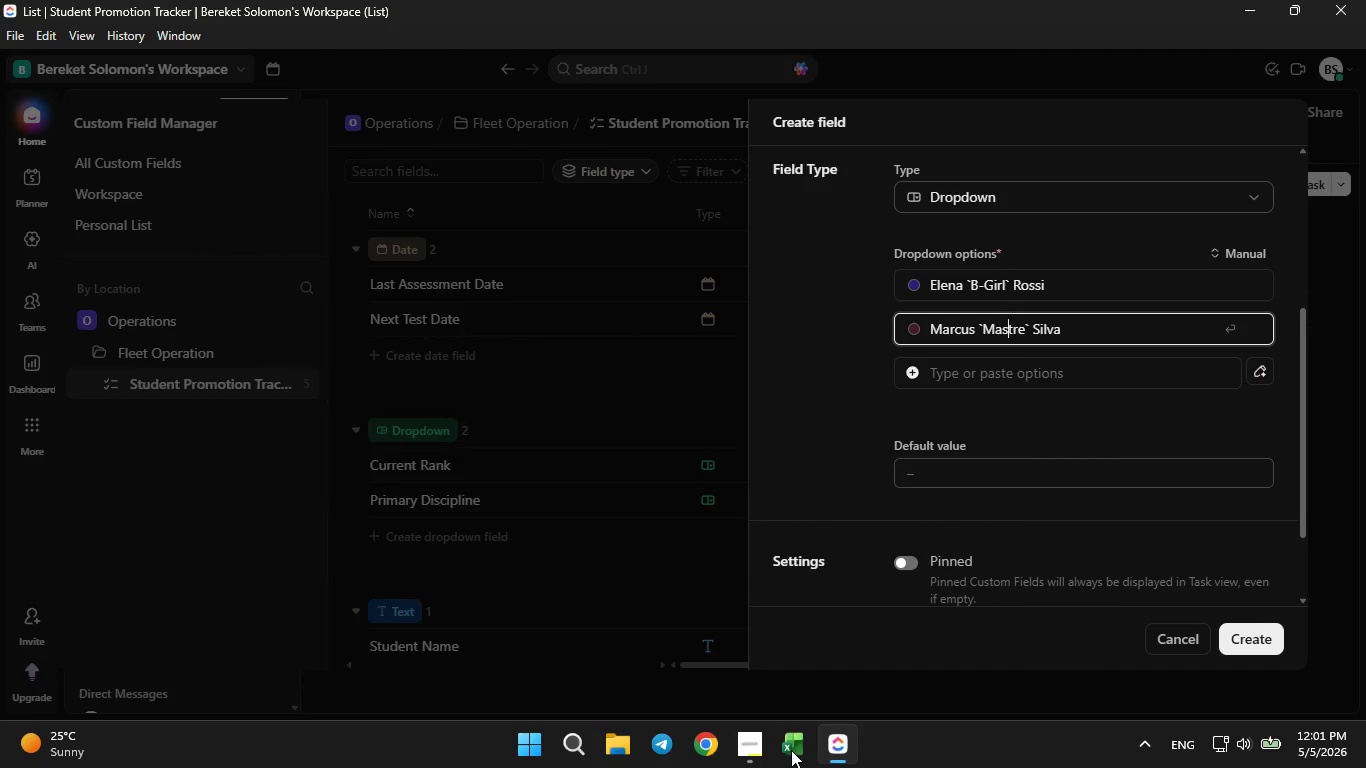 
key(ArrowLeft)
 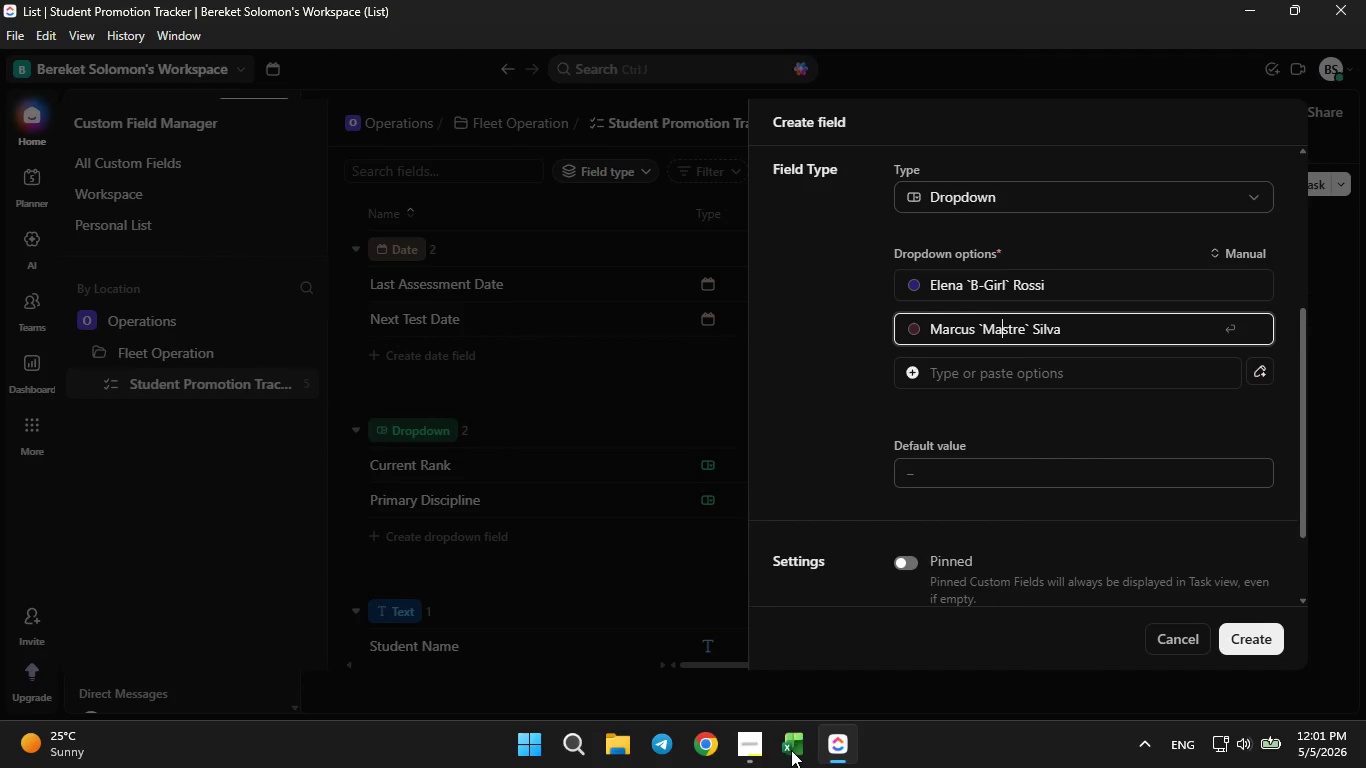 
key(ArrowLeft)
 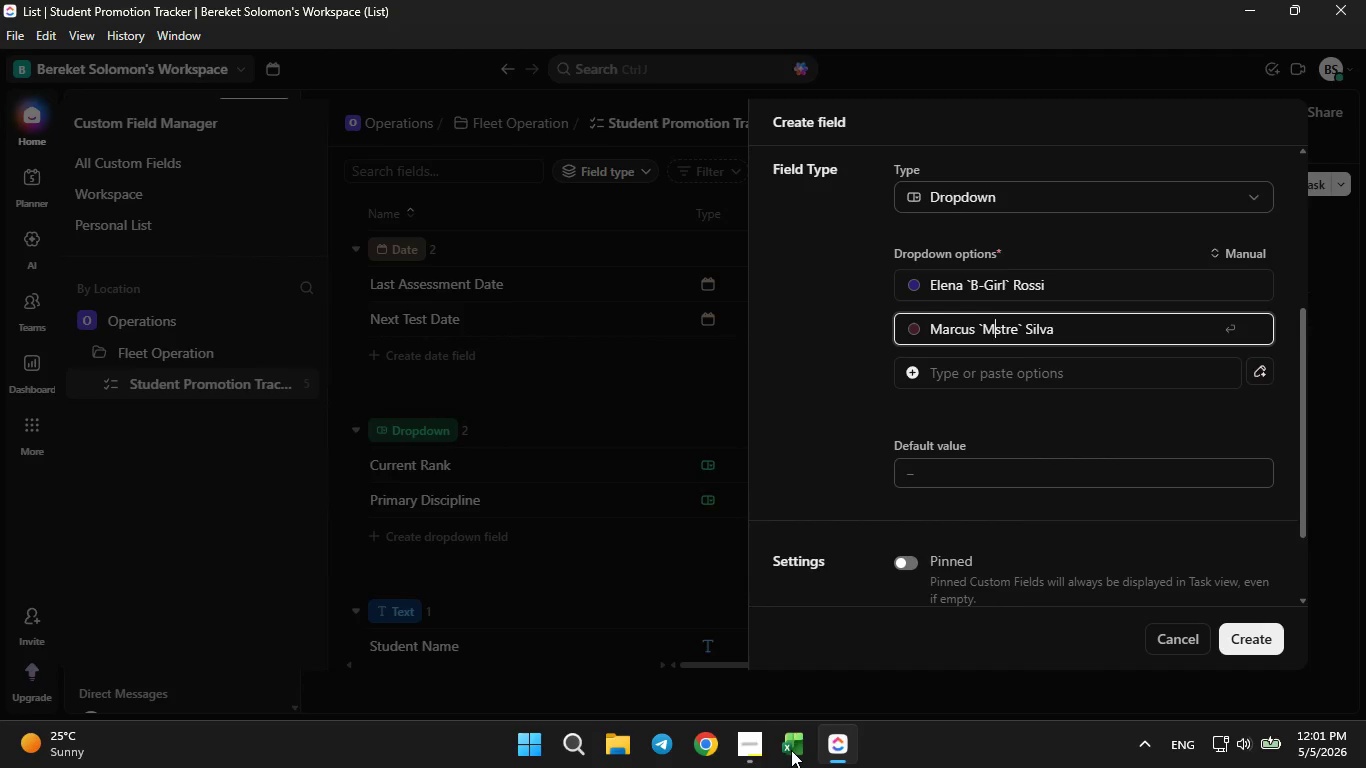 
key(Backspace)
 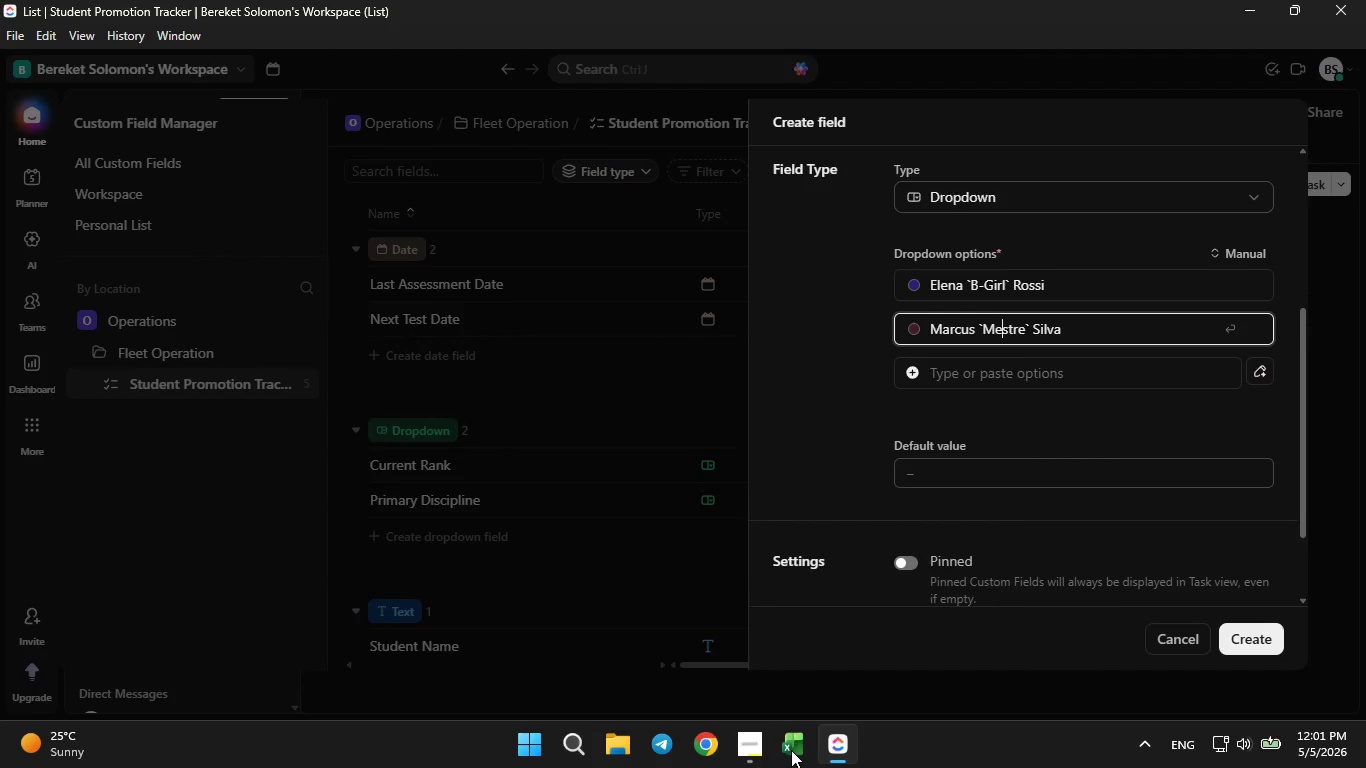 
key(E)
 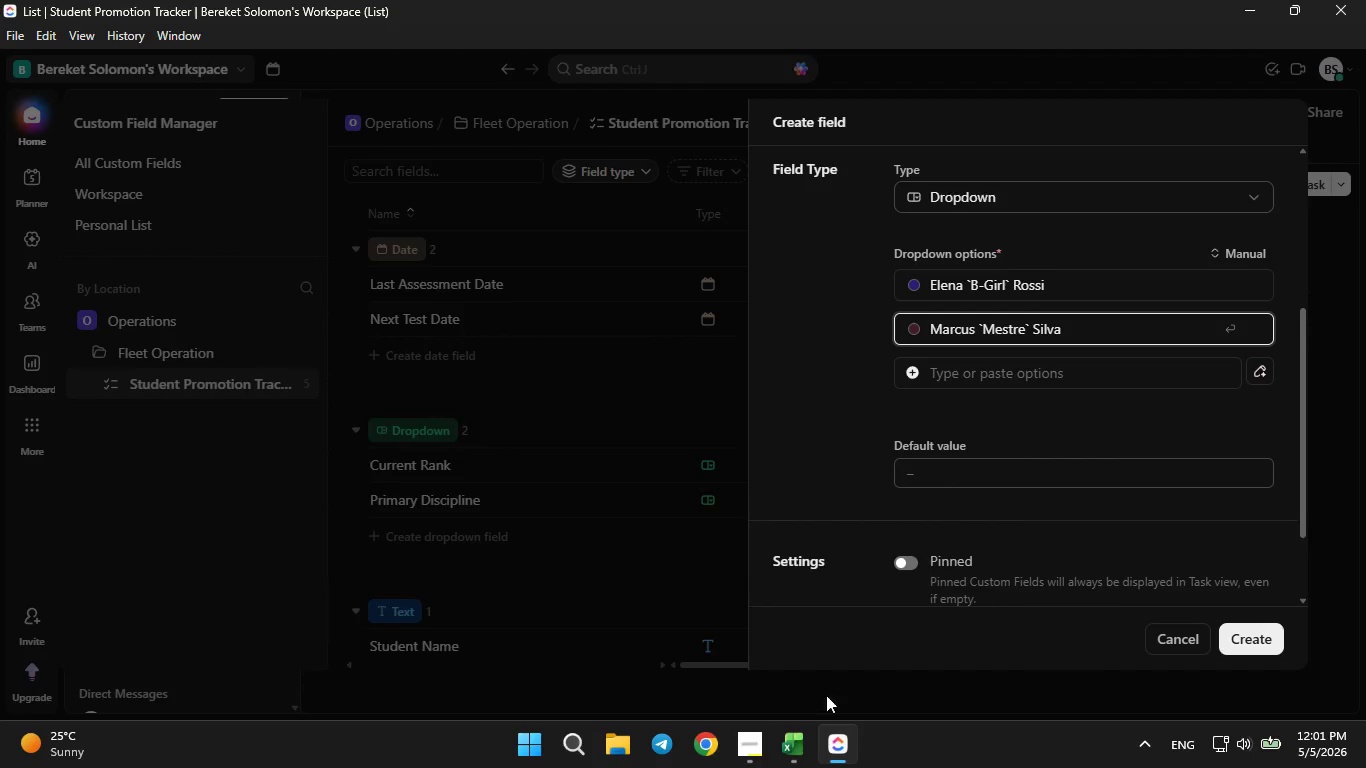 
left_click([798, 750])
 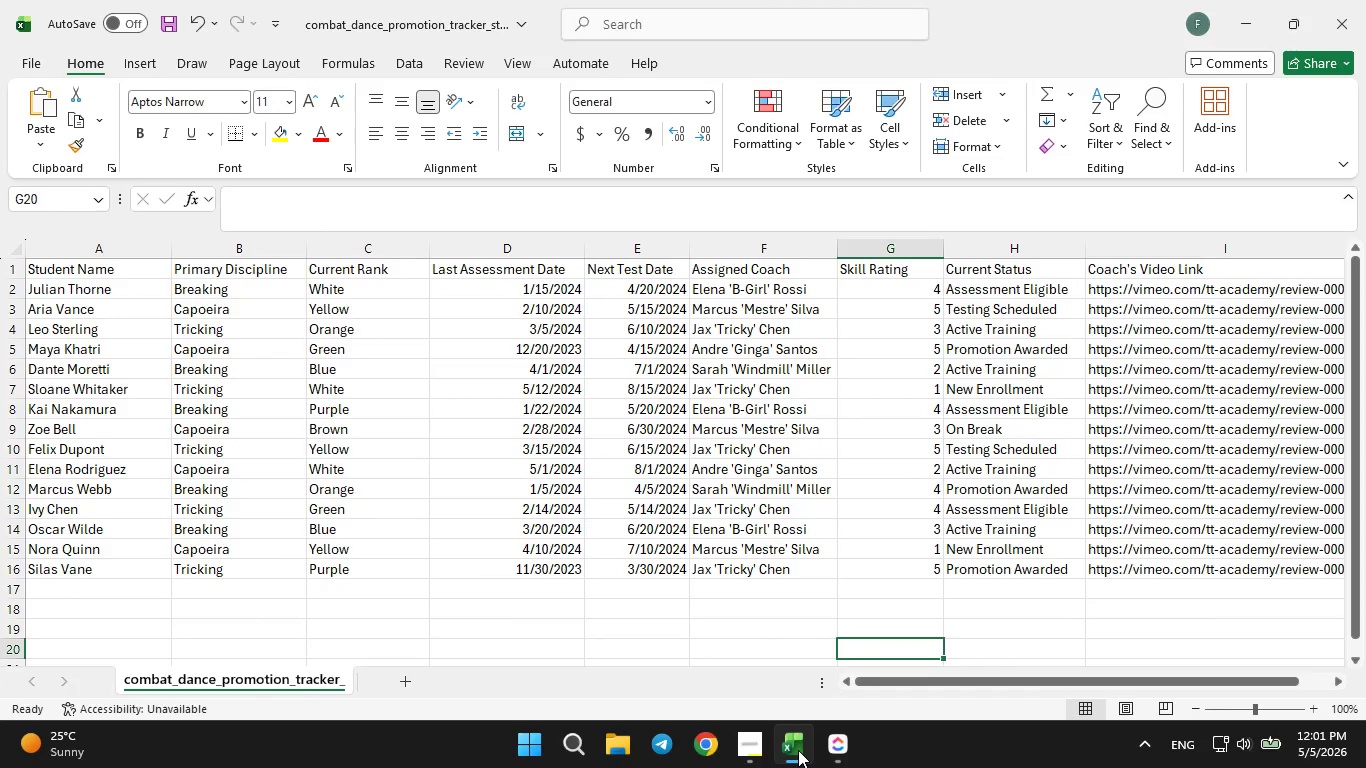 
left_click([798, 750])
 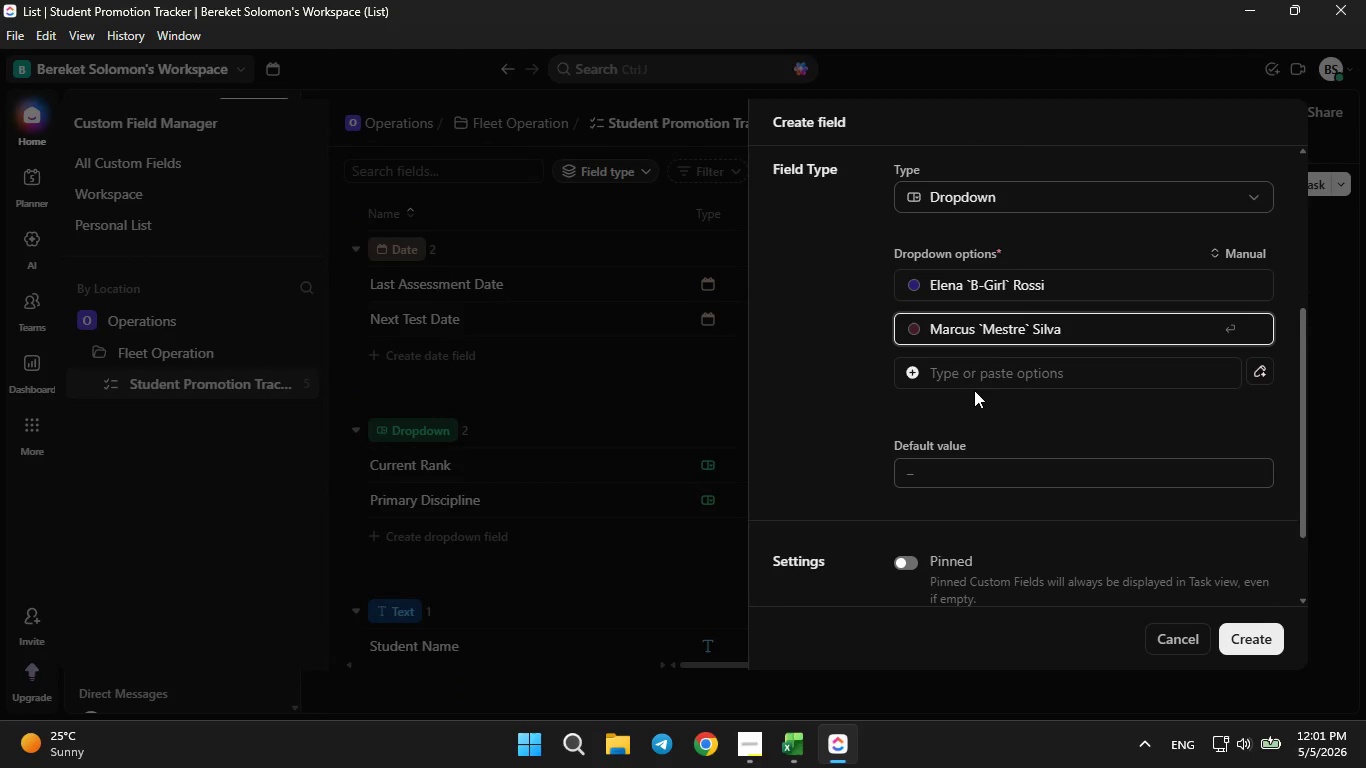 
left_click_drag(start_coordinate=[974, 390], to_coordinate=[974, 378])
 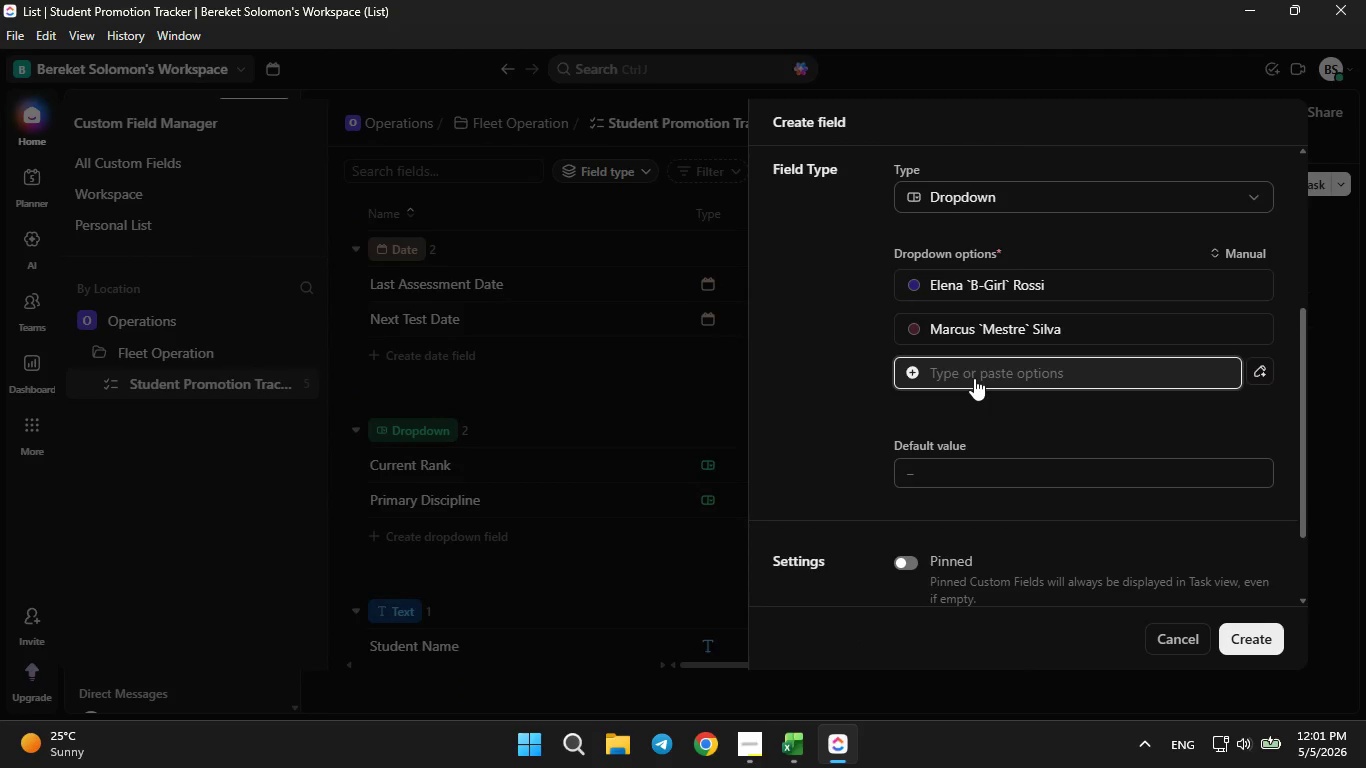 
left_click([974, 378])
 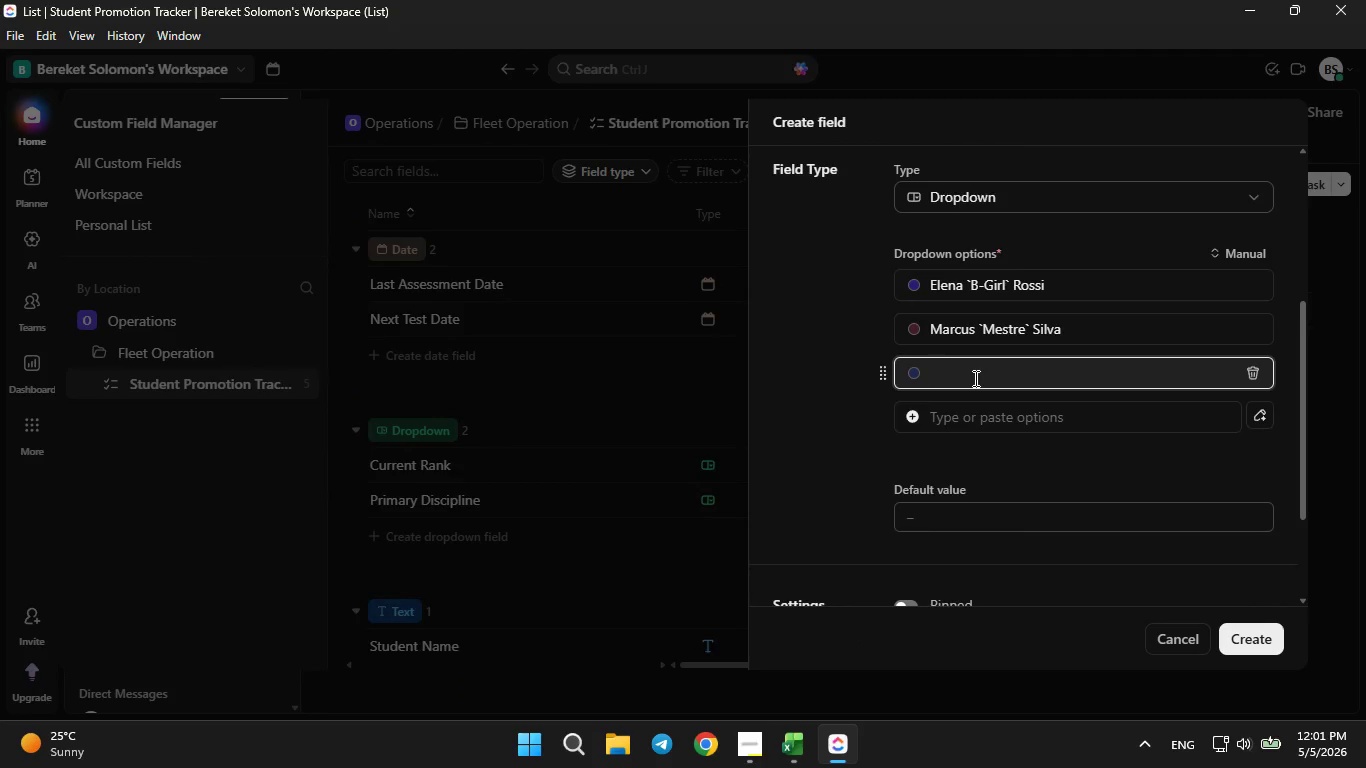 
type(Jax ``)
 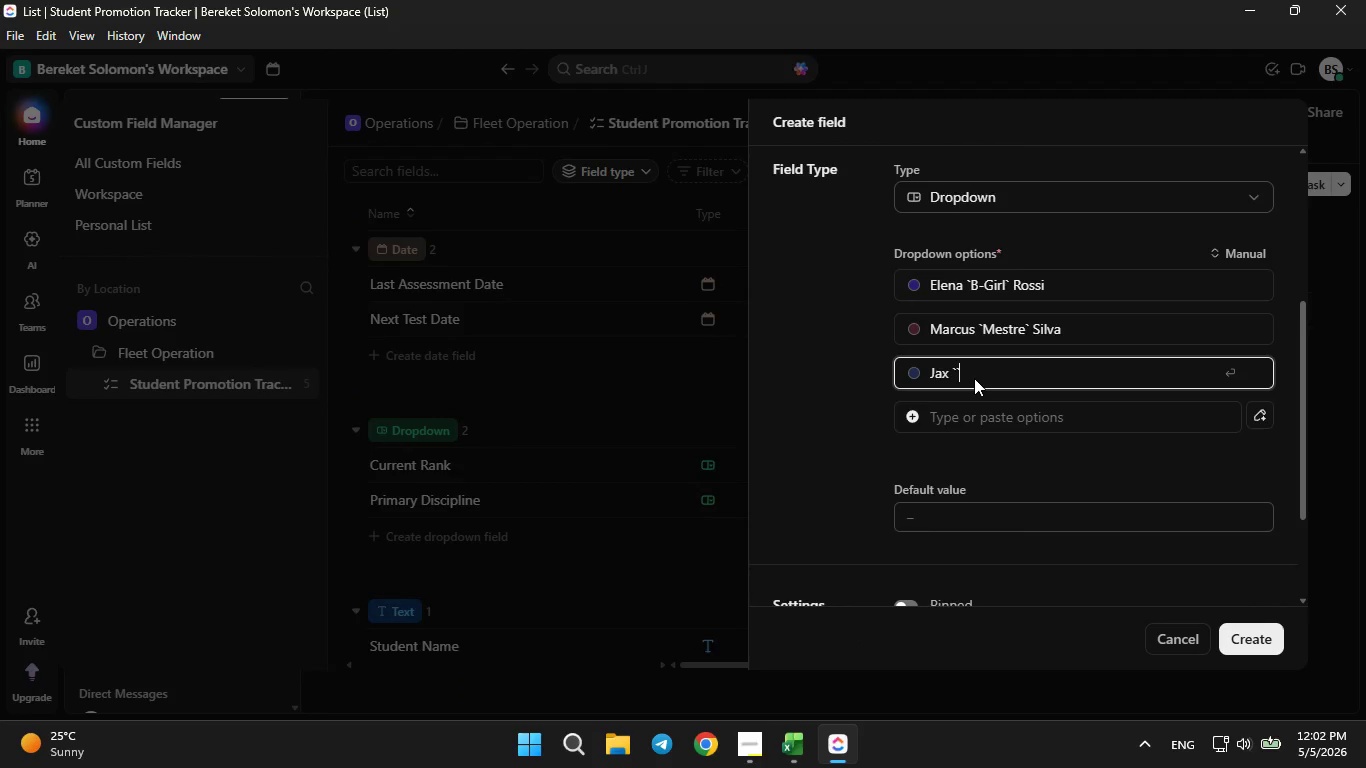 
key(ArrowLeft)
 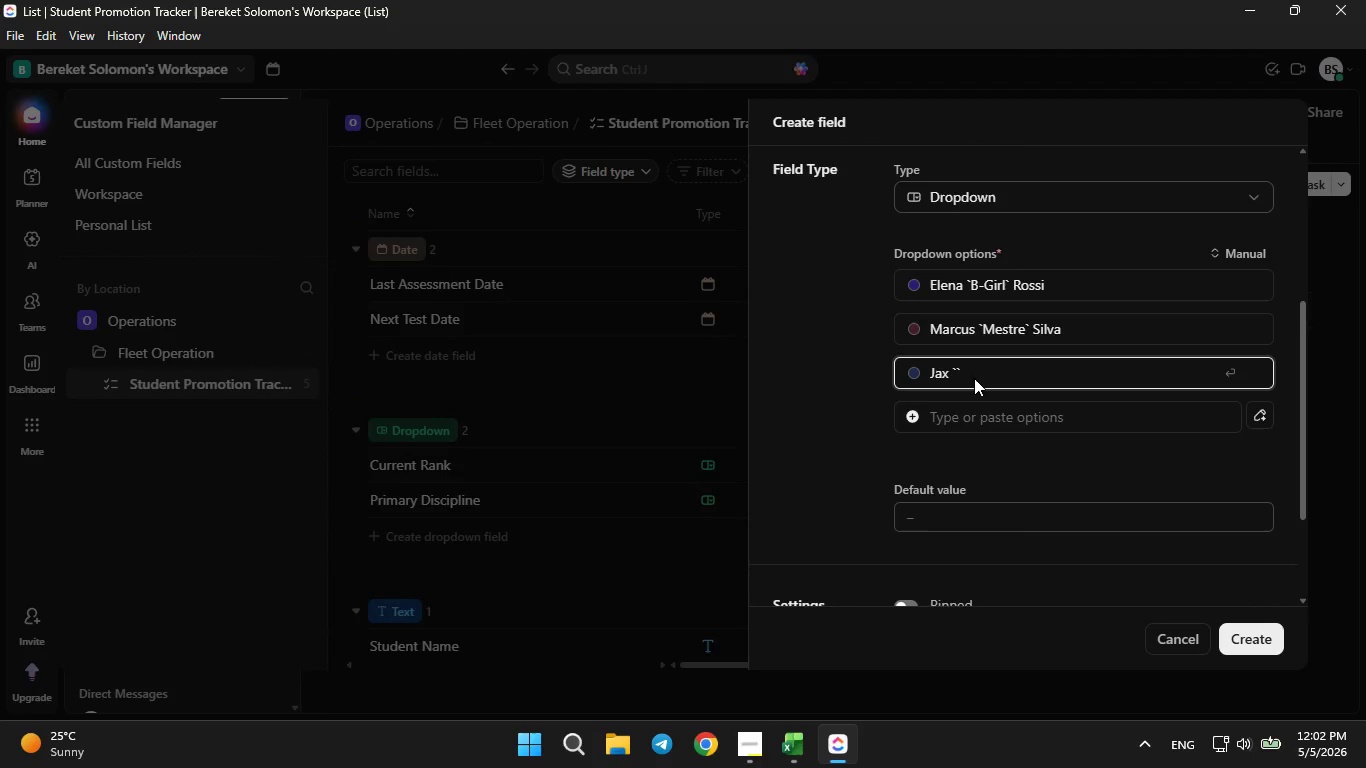 
type(Tricky)
 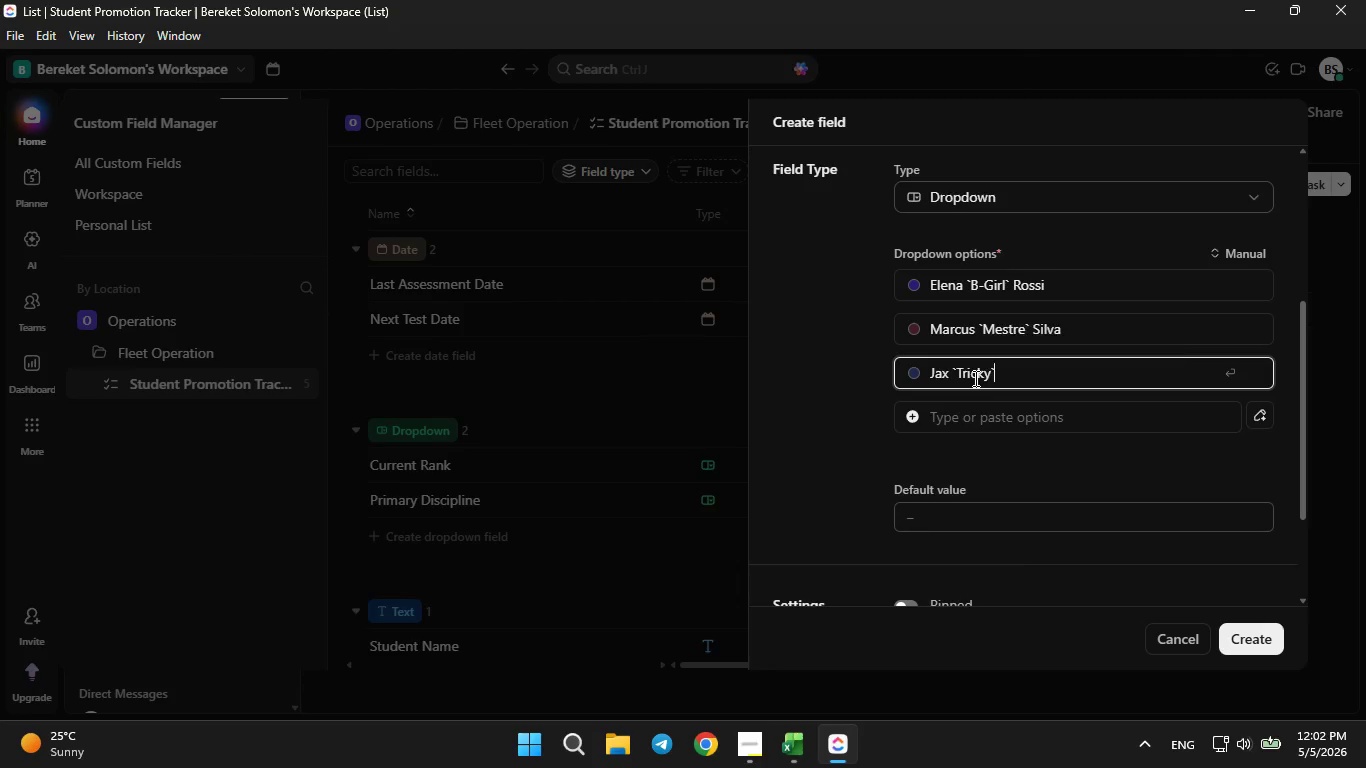 
key(ArrowRight)
 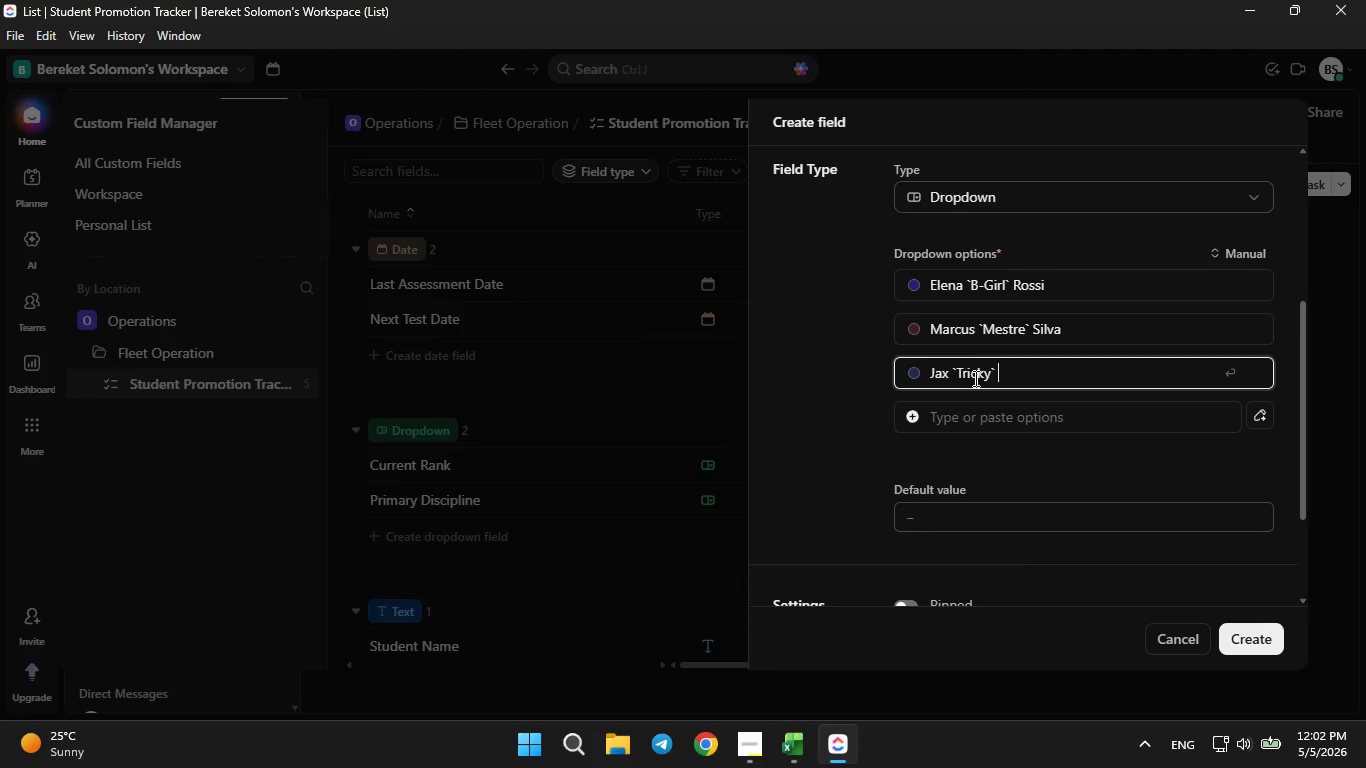 
key(Space)
 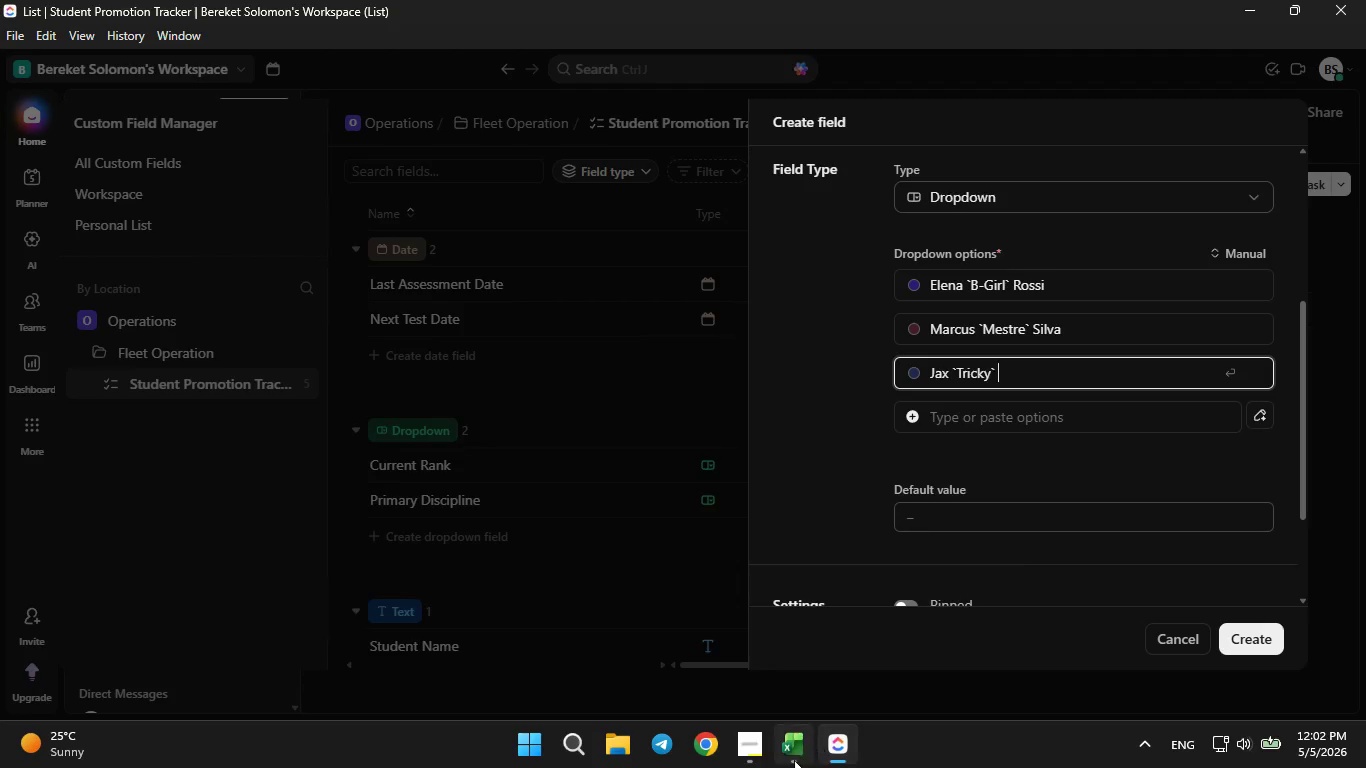 
left_click([792, 761])
 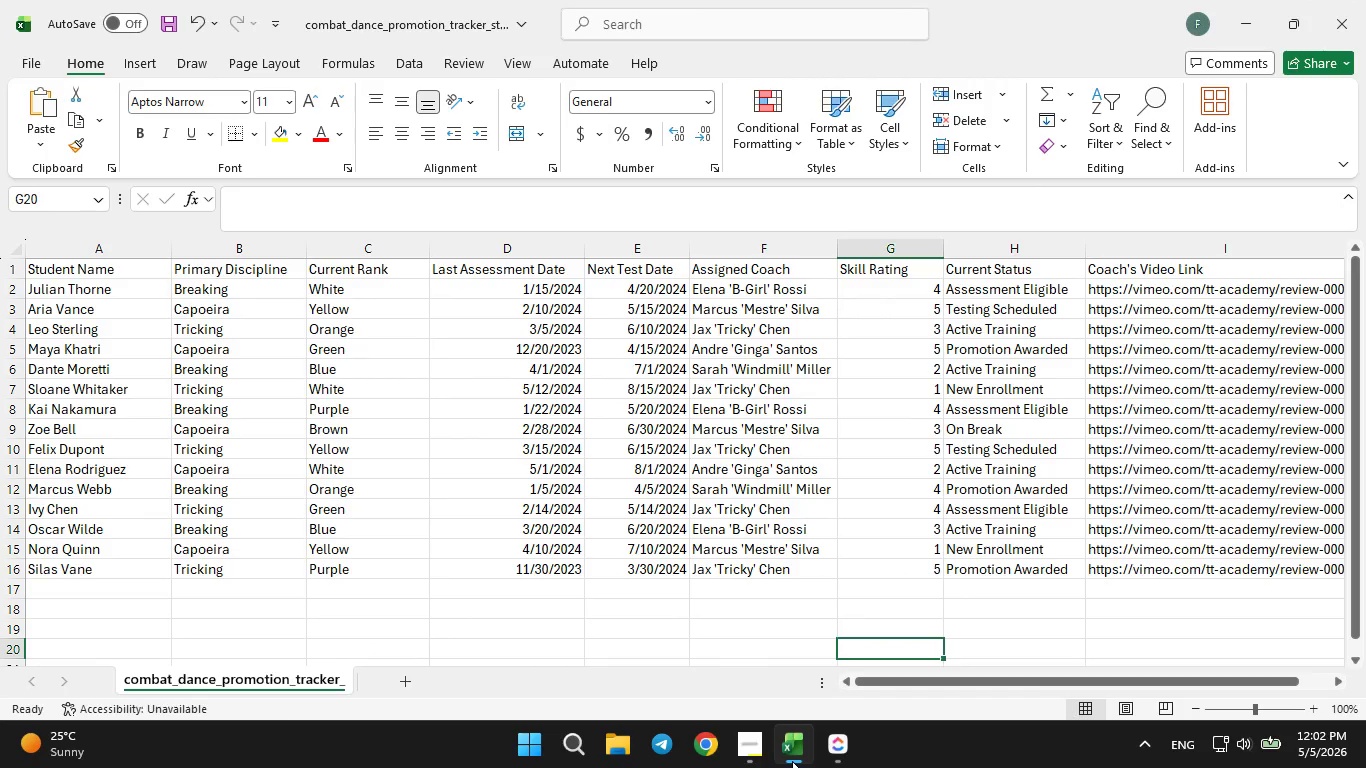 
left_click([792, 761])
 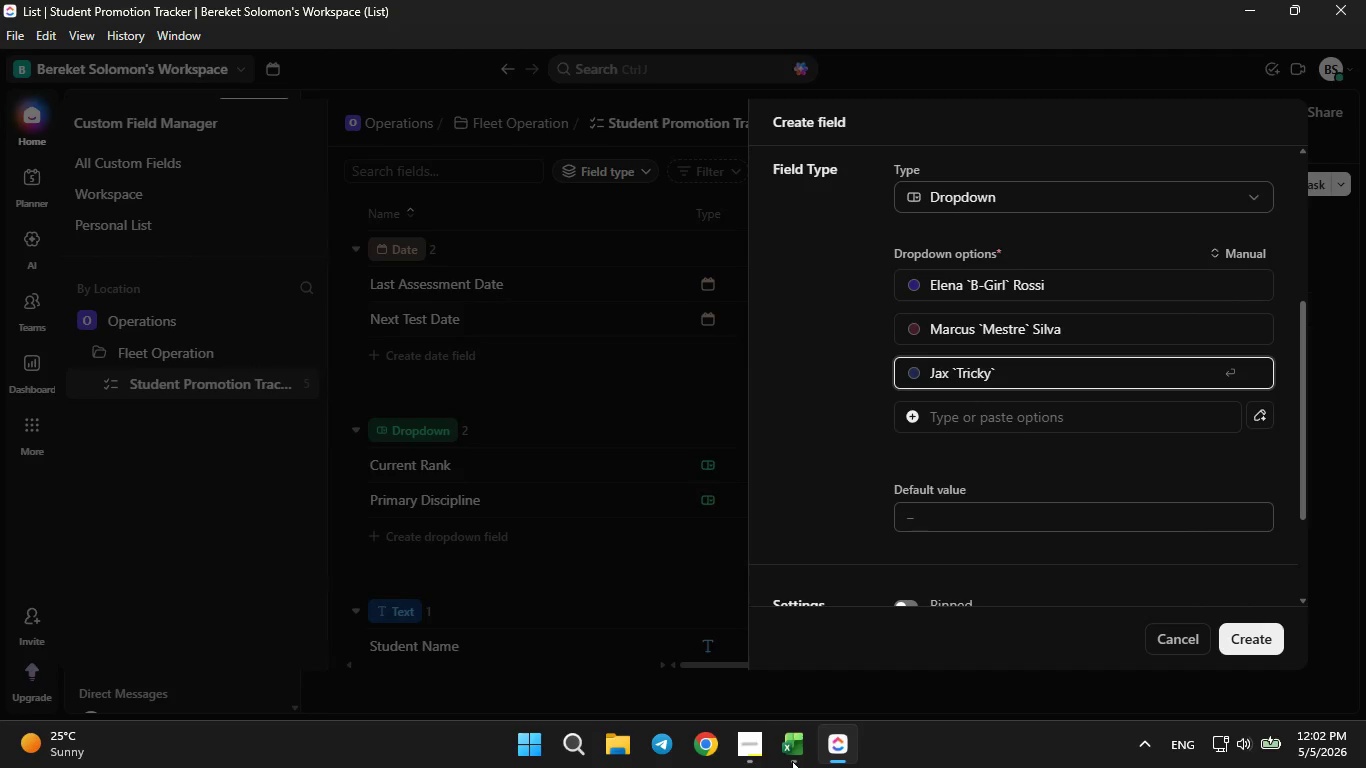 
type(Chen)
 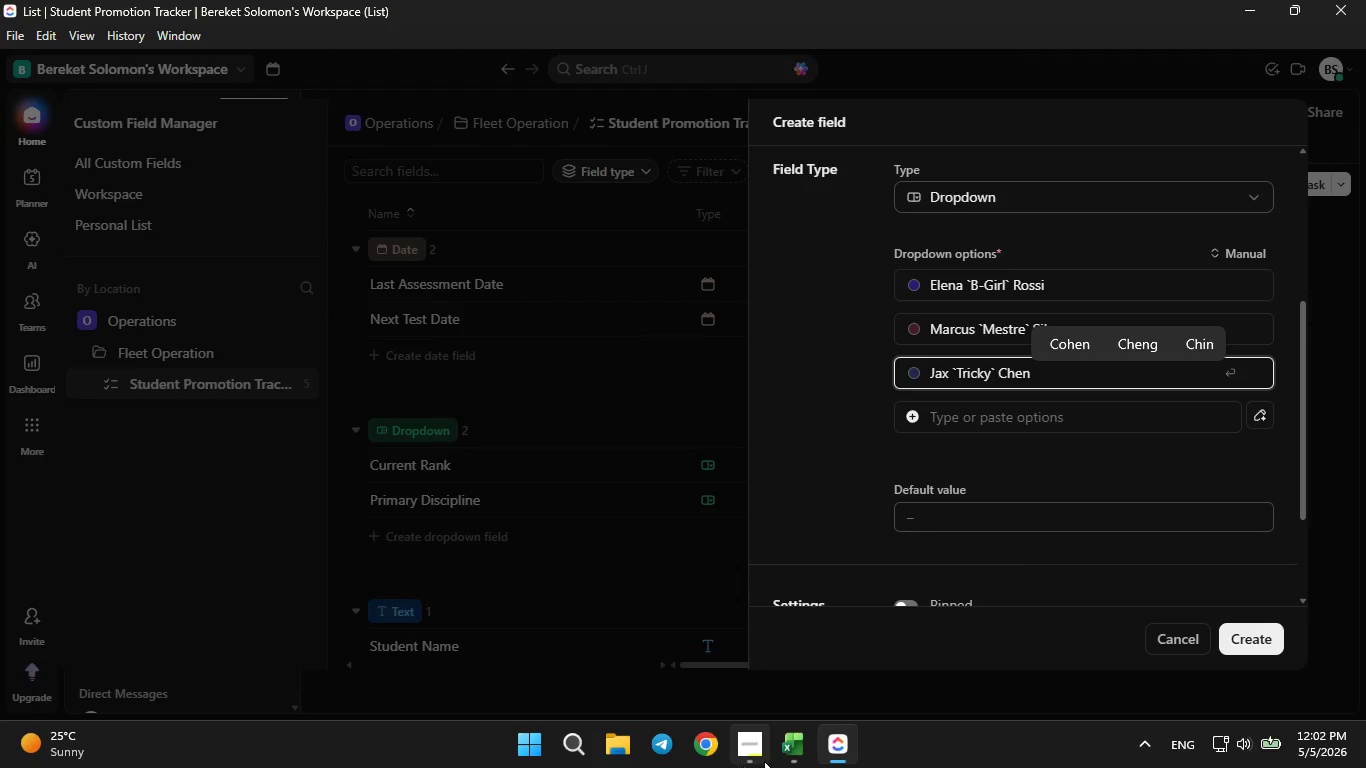 
left_click([789, 761])
 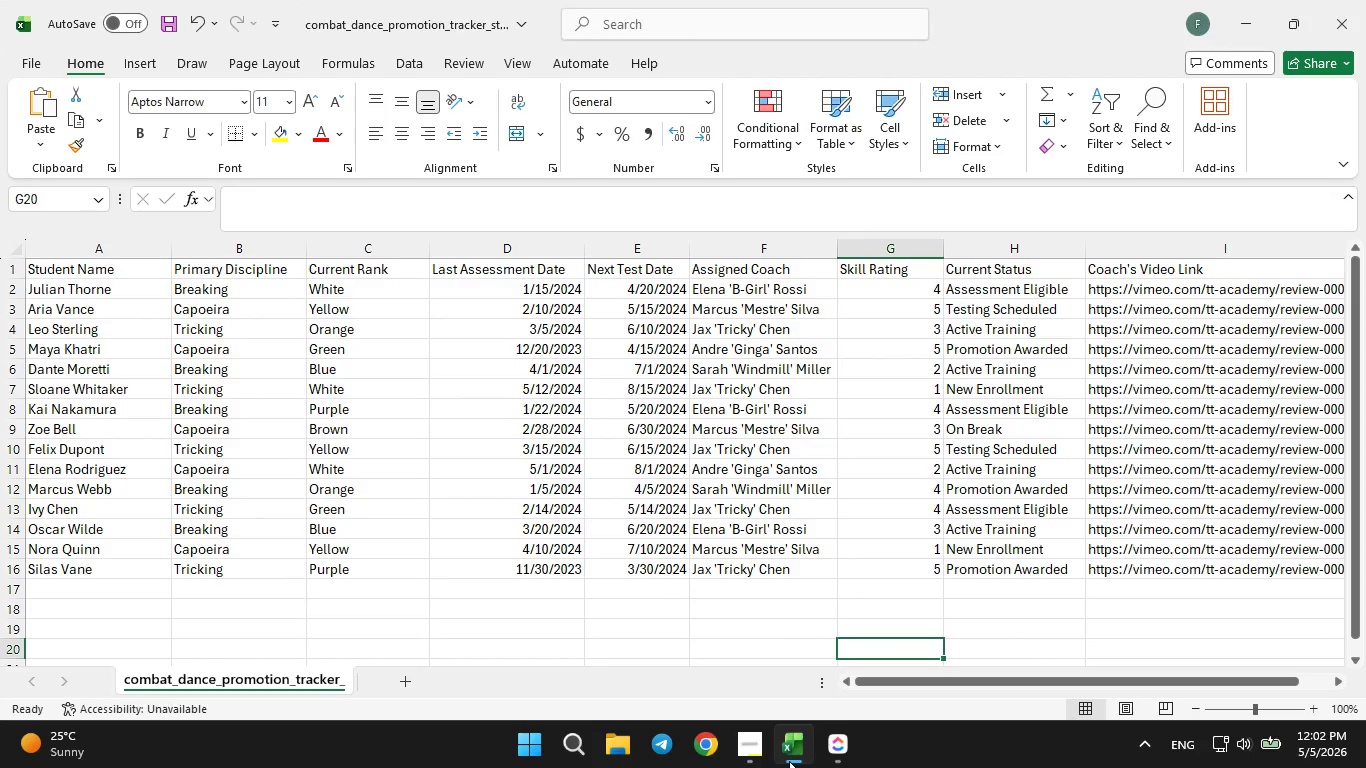 
left_click([789, 761])
 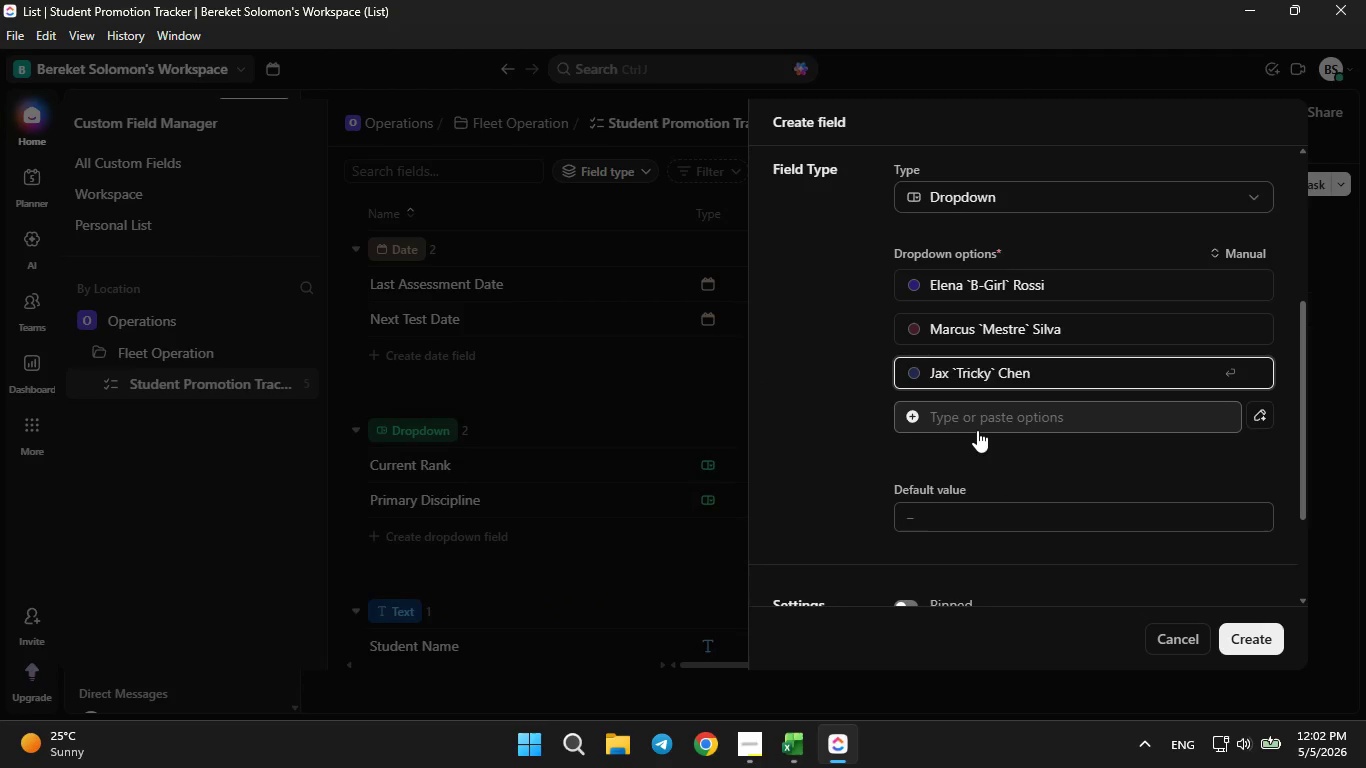 
left_click([982, 423])
 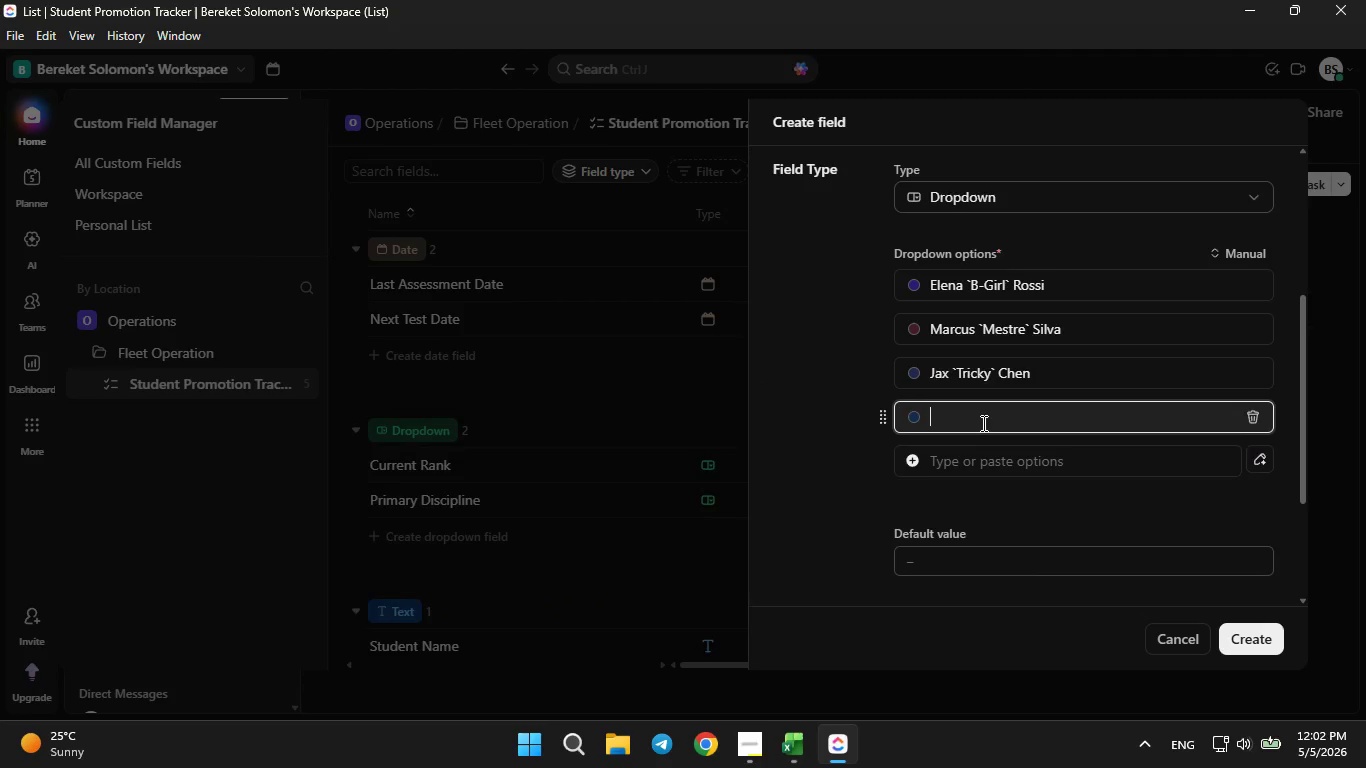 
type(Andre ``)
 